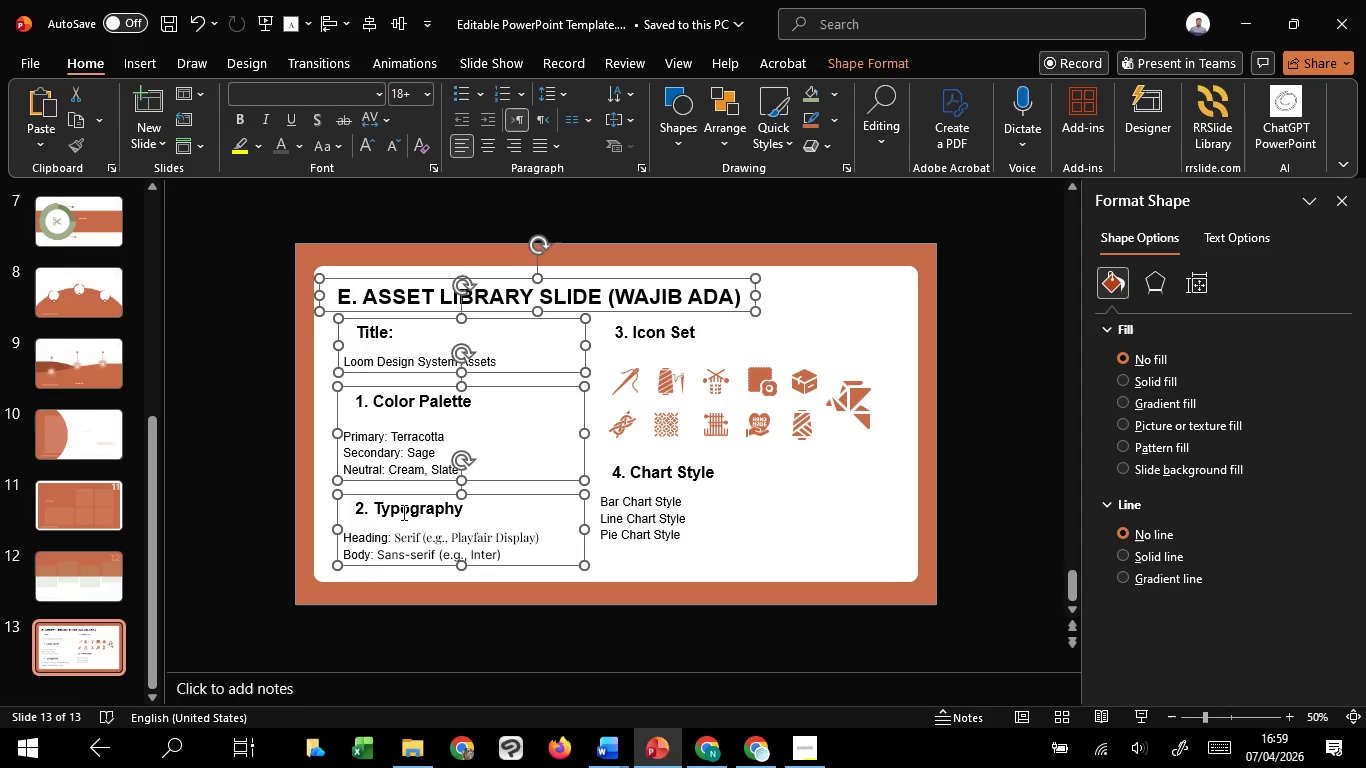 
hold_key(key=ShiftLeft, duration=1.51)
 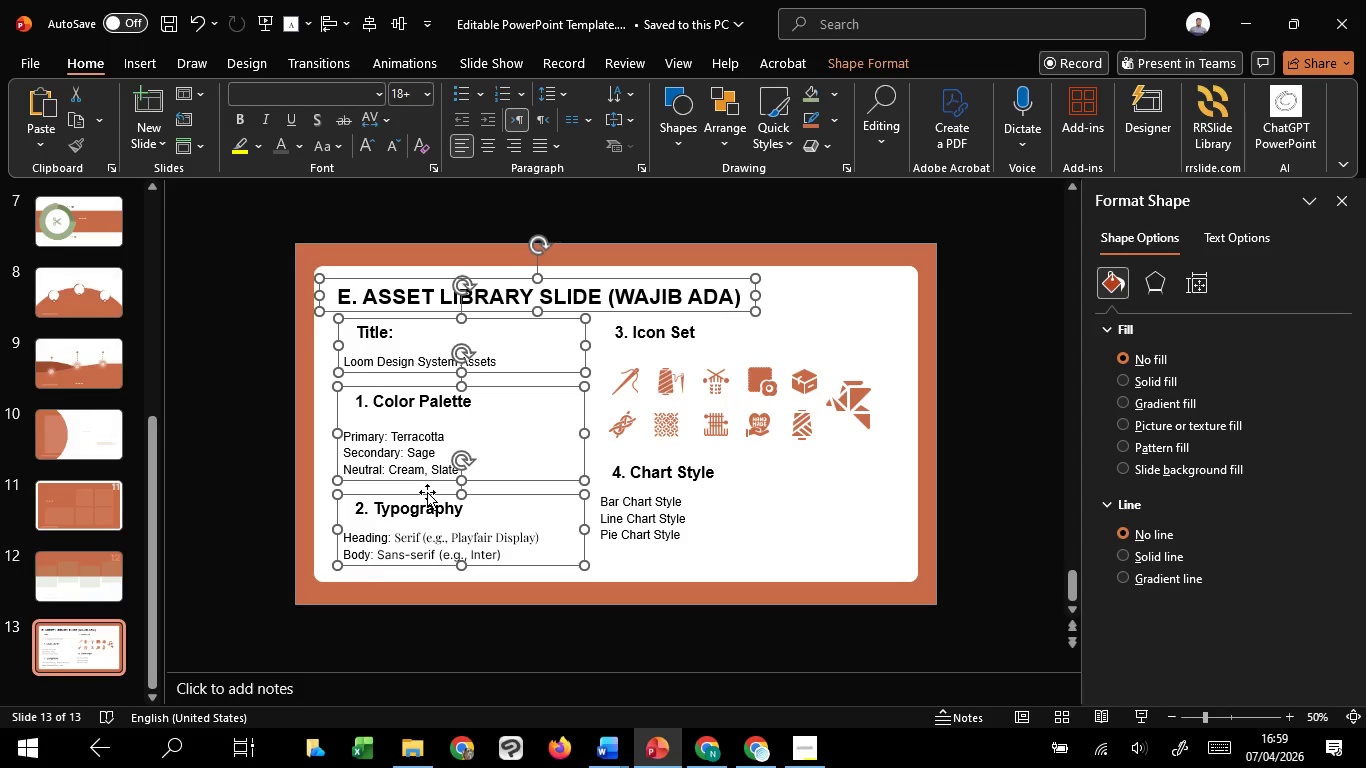 
hold_key(key=ShiftLeft, duration=1.5)
 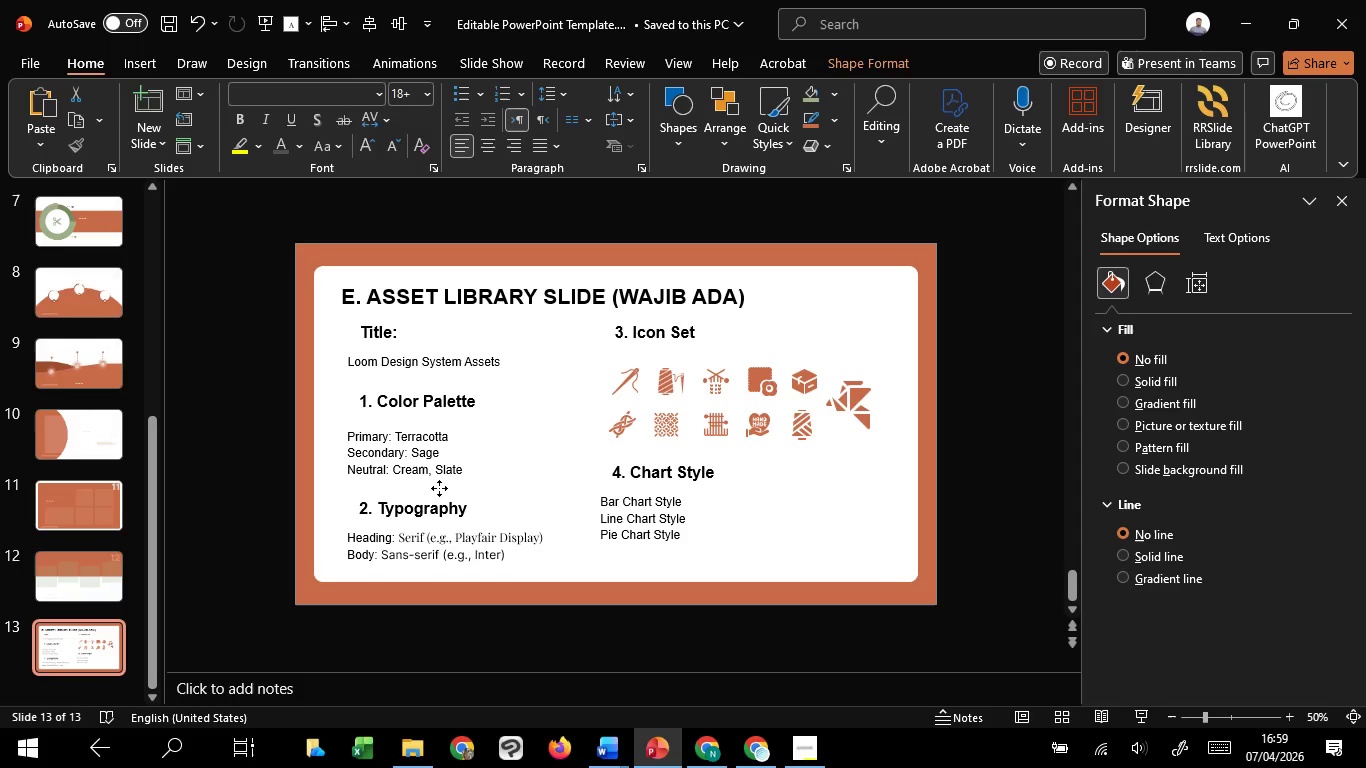 
hold_key(key=ShiftLeft, duration=1.52)
left_click_drag(start_coordinate=[429, 491], to_coordinate=[444, 483])
 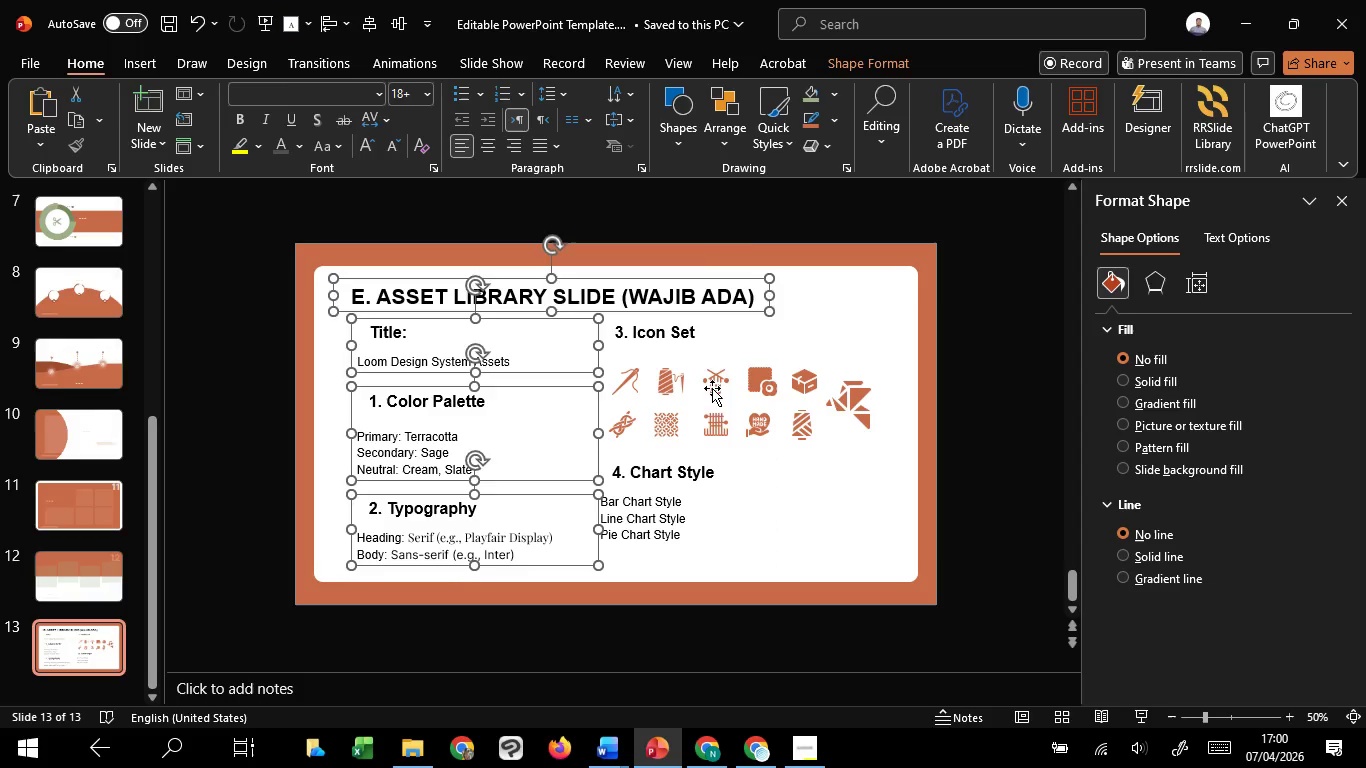 
hold_key(key=ShiftLeft, duration=1.5)
 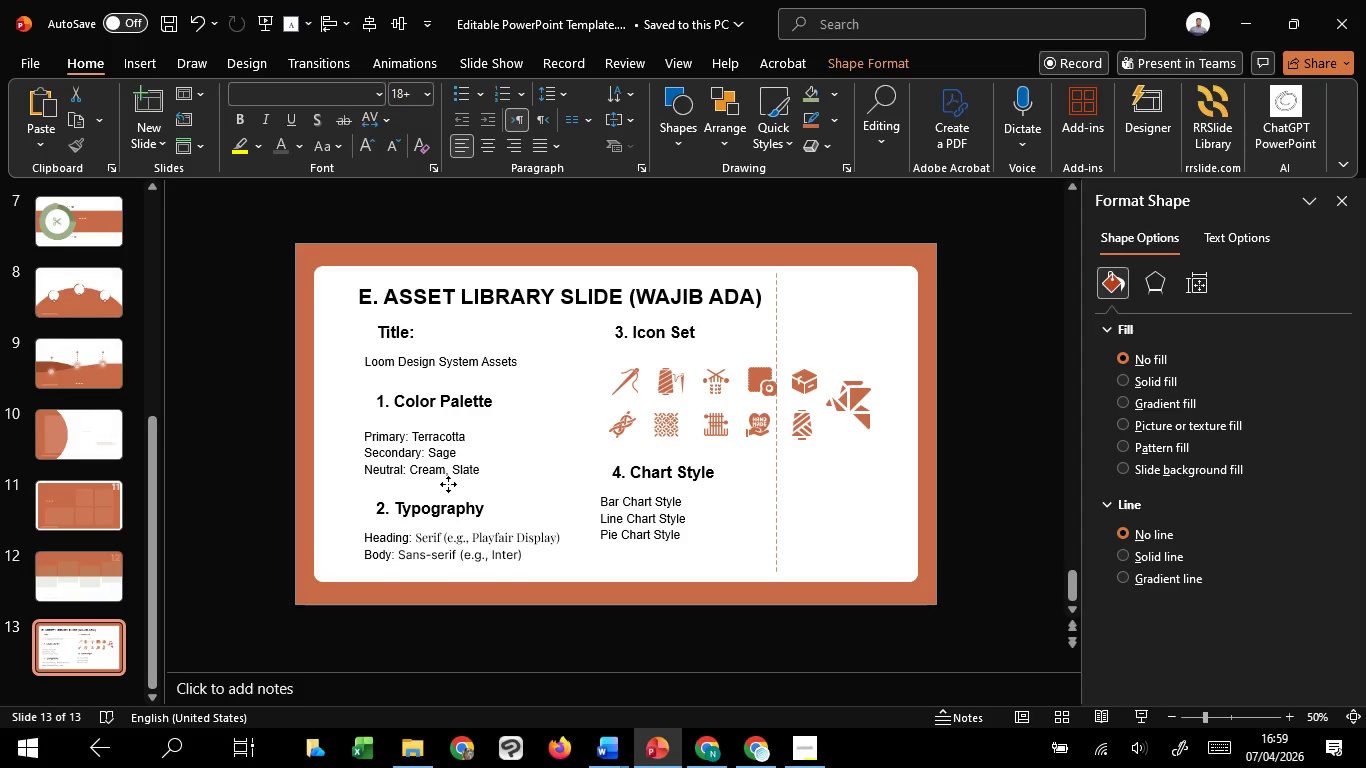 
hold_key(key=ShiftLeft, duration=1.53)
 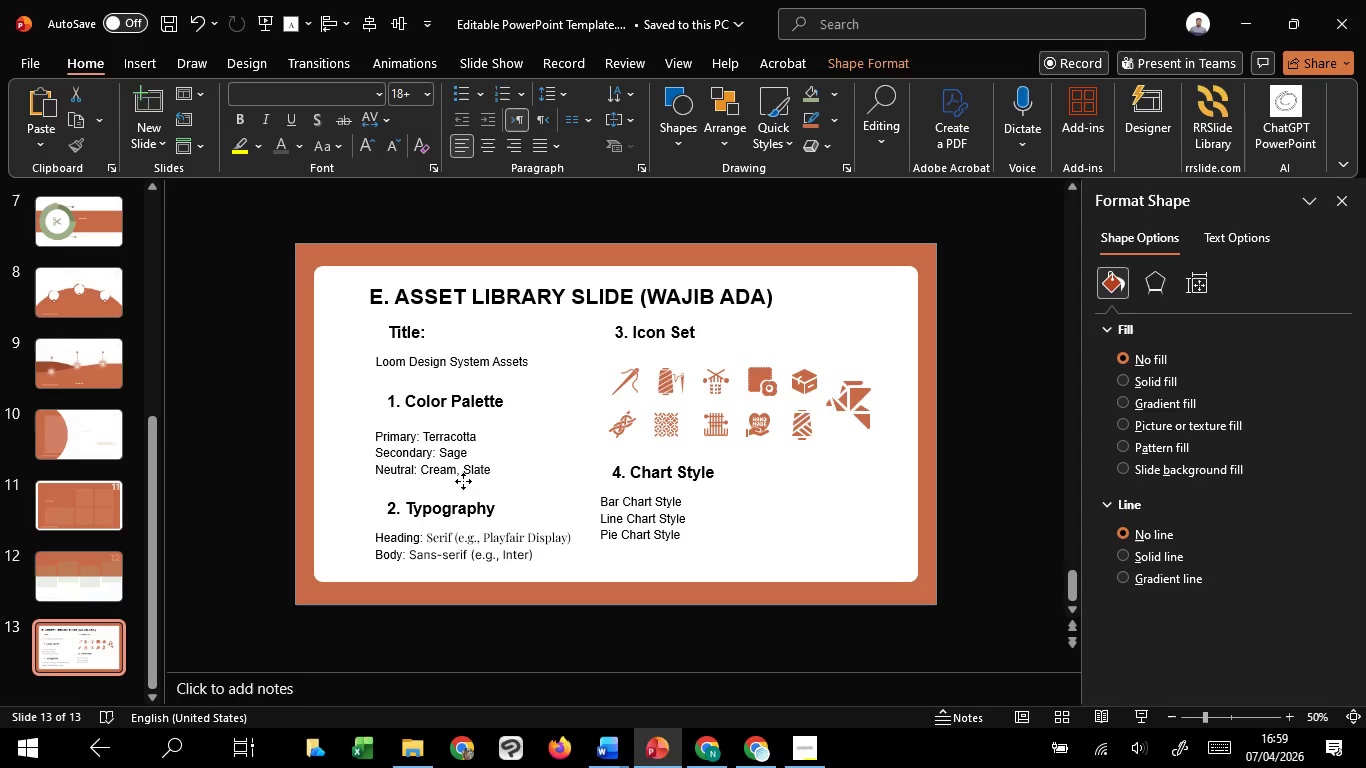 
hold_key(key=ShiftLeft, duration=1.52)
 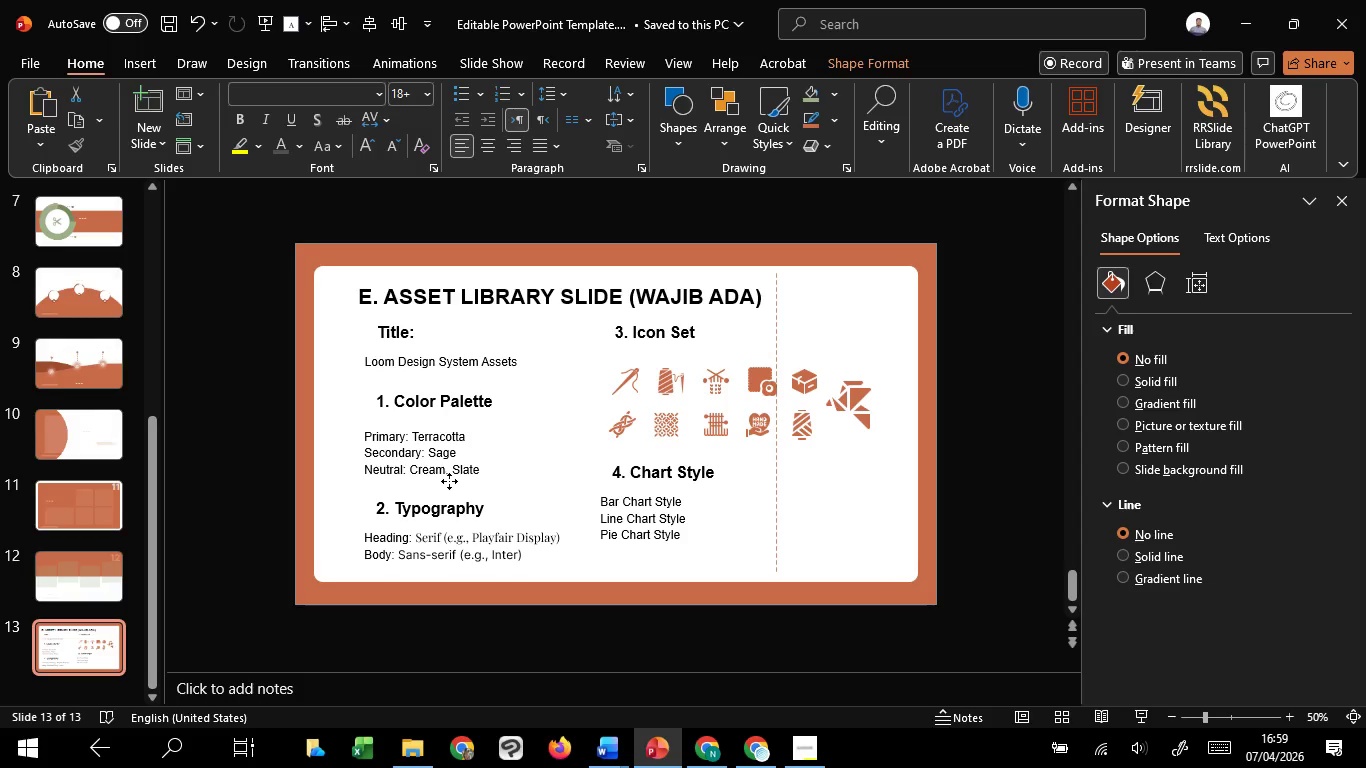 
hold_key(key=ShiftLeft, duration=1.5)
 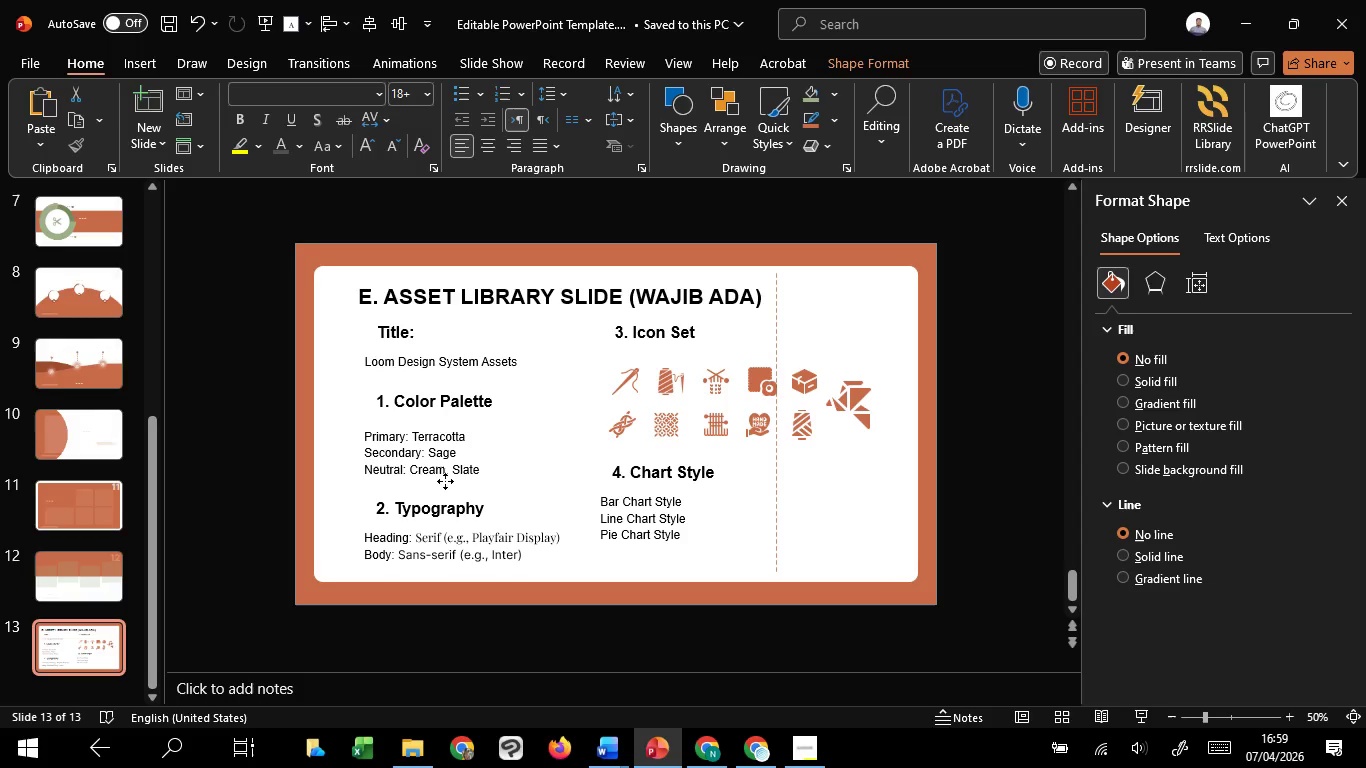 
hold_key(key=ShiftLeft, duration=1.51)
 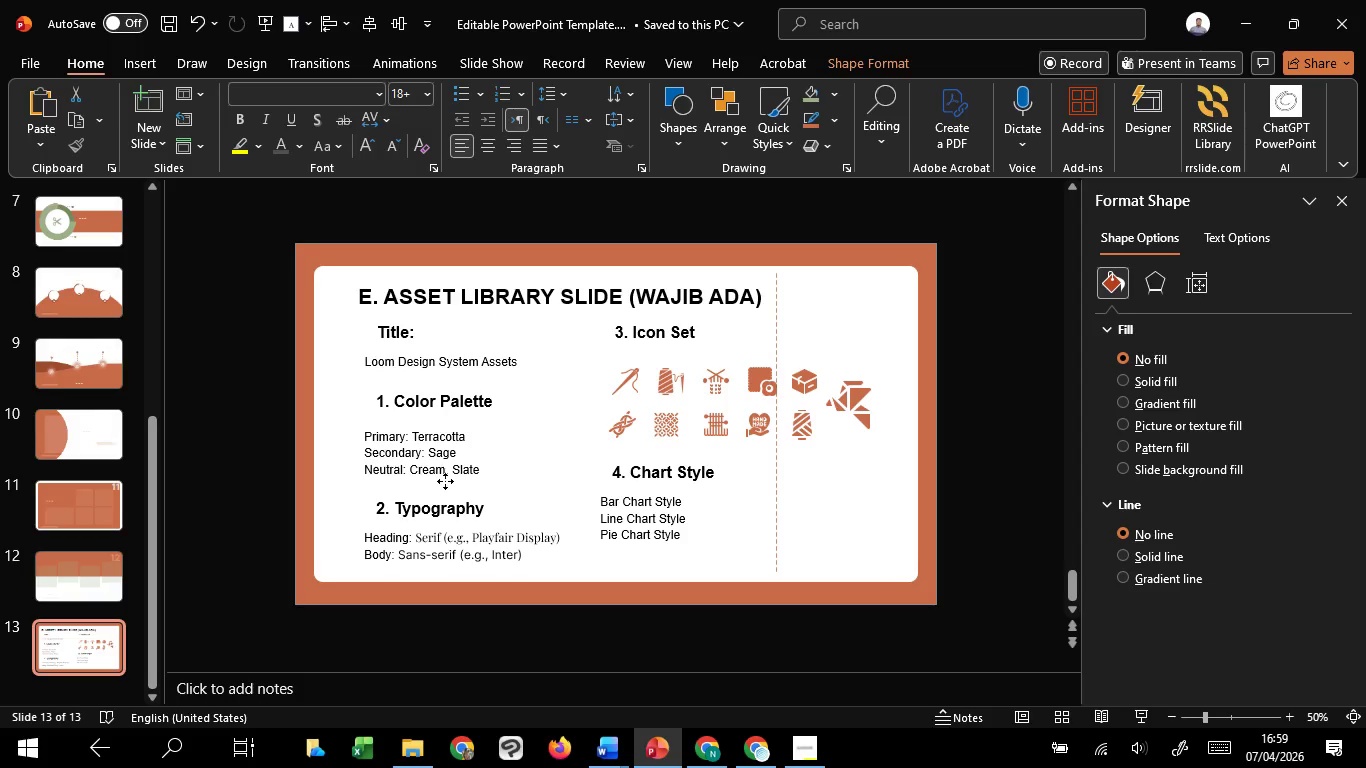 
hold_key(key=ShiftLeft, duration=1.5)
 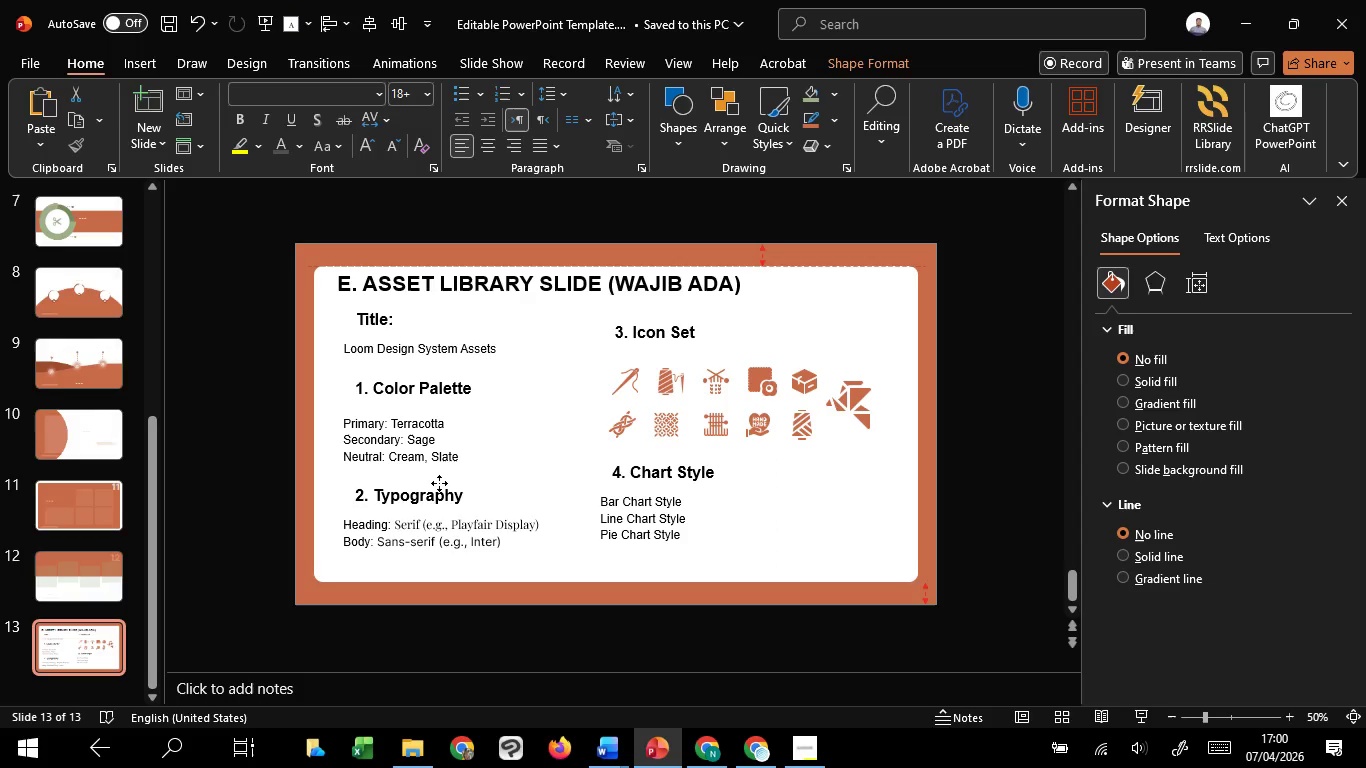 
hold_key(key=ShiftLeft, duration=1.52)
 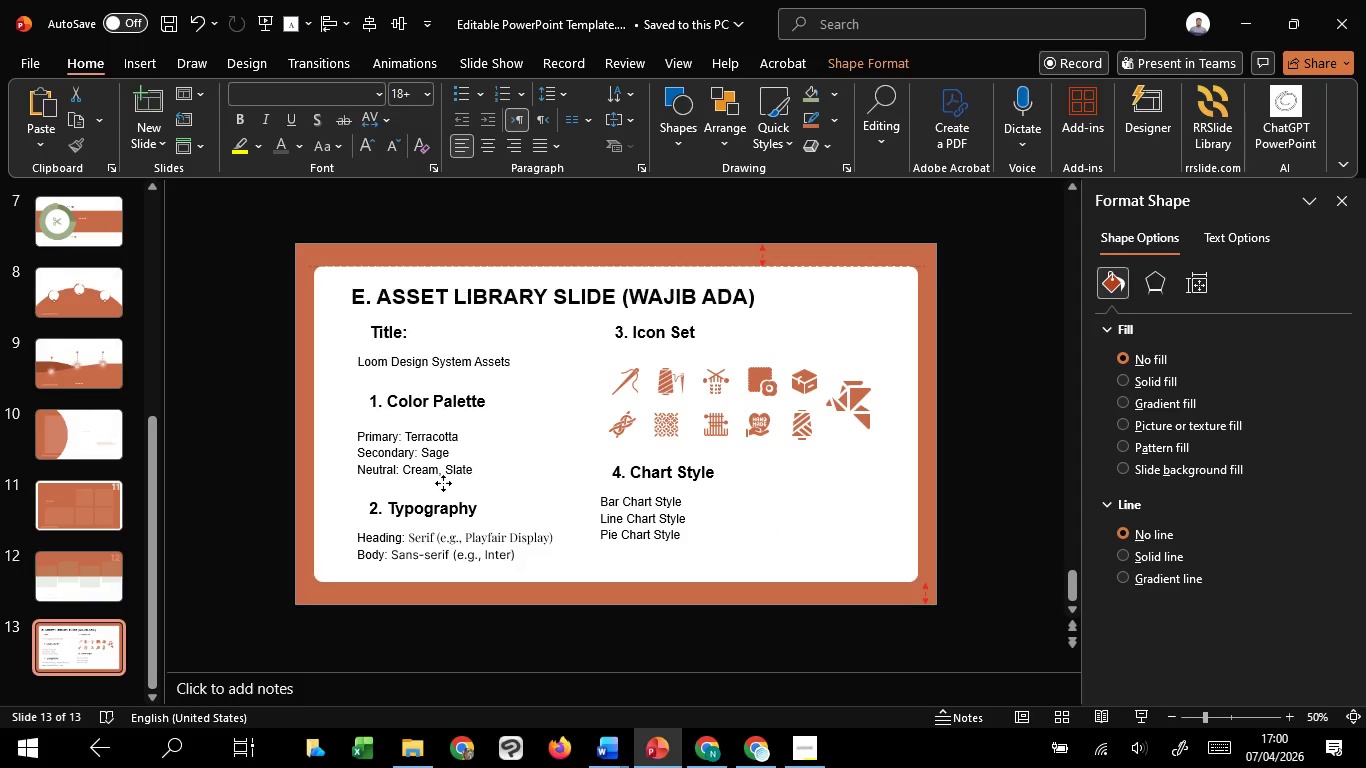 
hold_key(key=ShiftLeft, duration=1.5)
 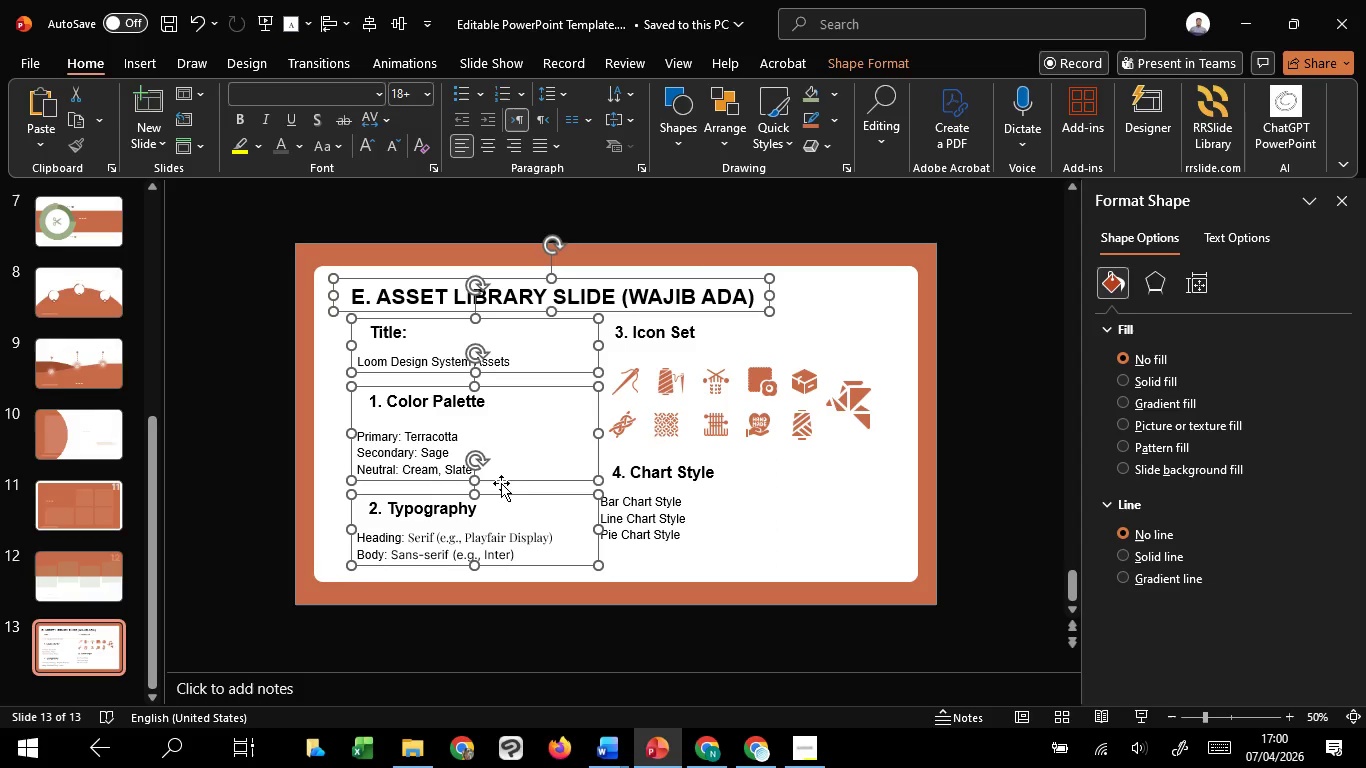 
hold_key(key=ShiftLeft, duration=0.47)
 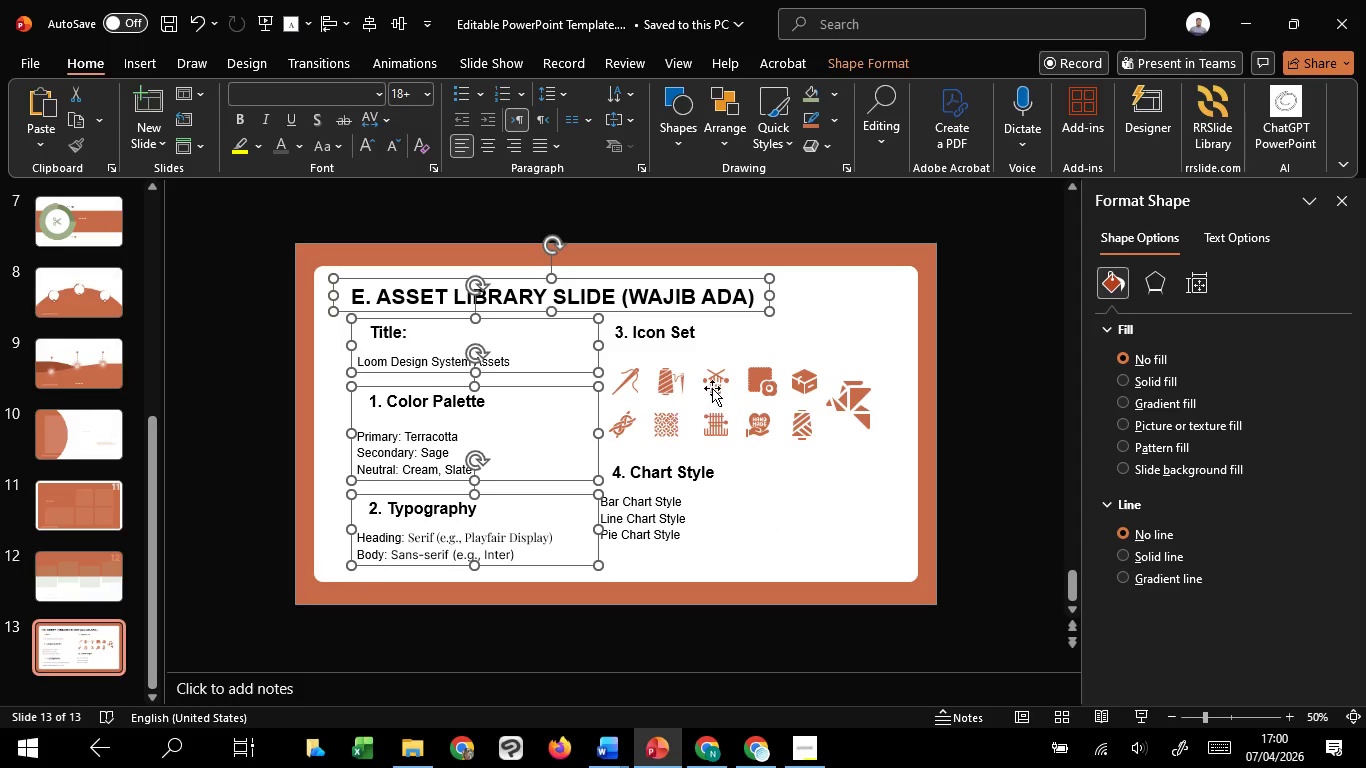 
left_click([712, 388])
 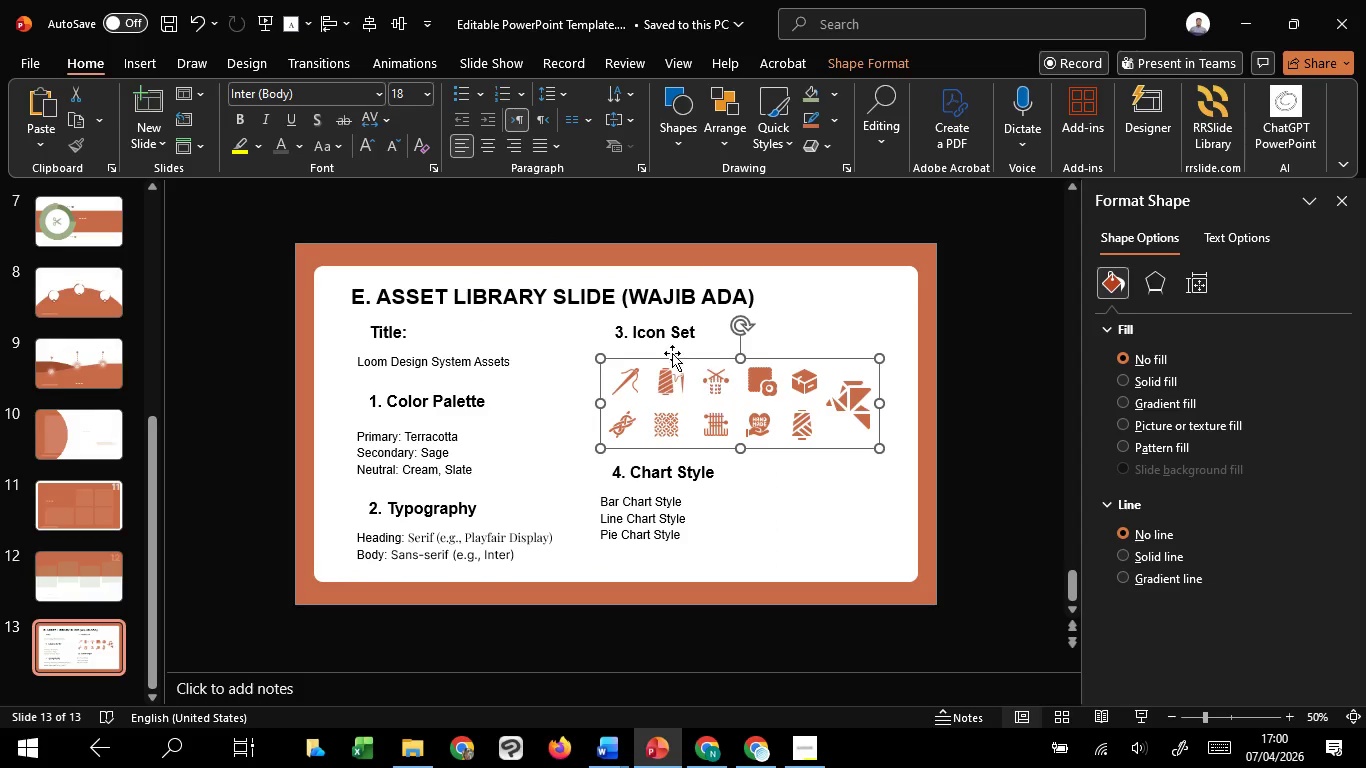 
hold_key(key=ShiftLeft, duration=1.52)
left_click([662, 323])
 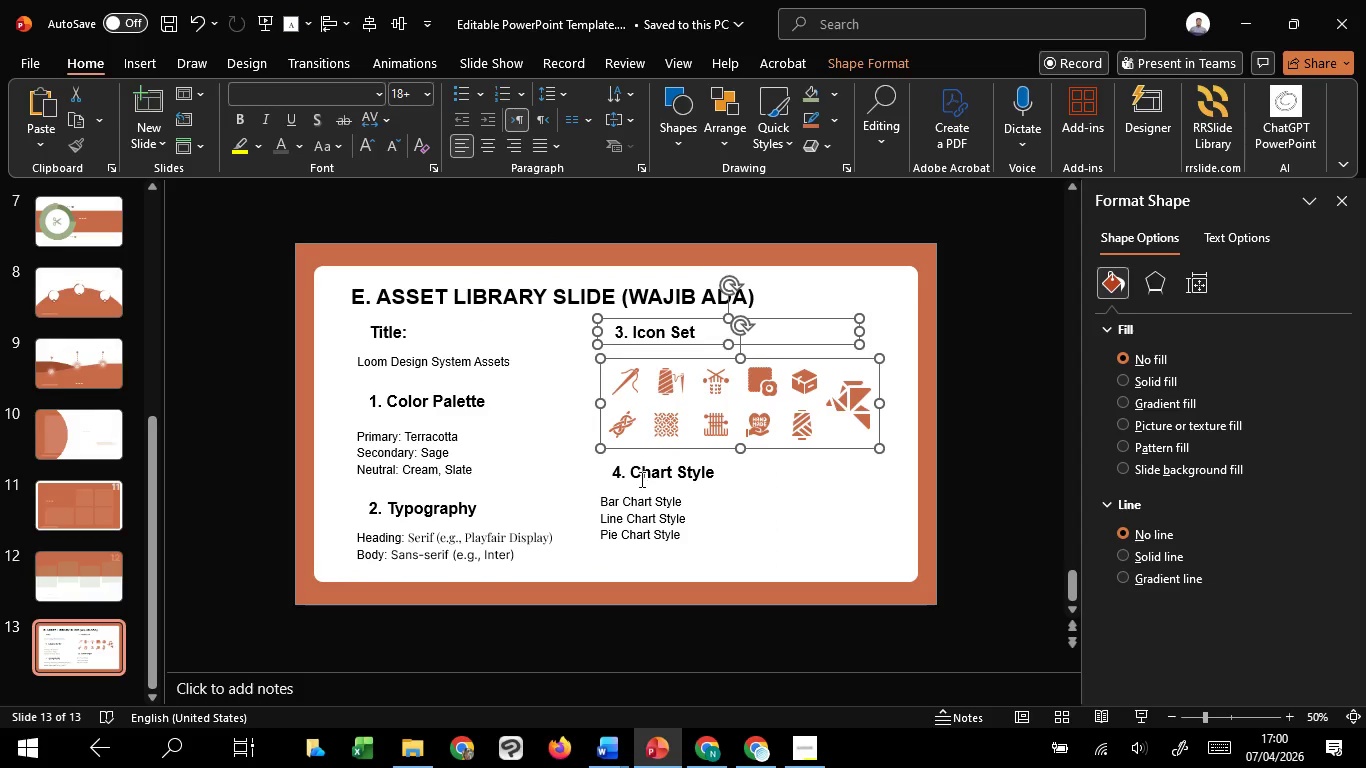 
left_click([639, 479])
 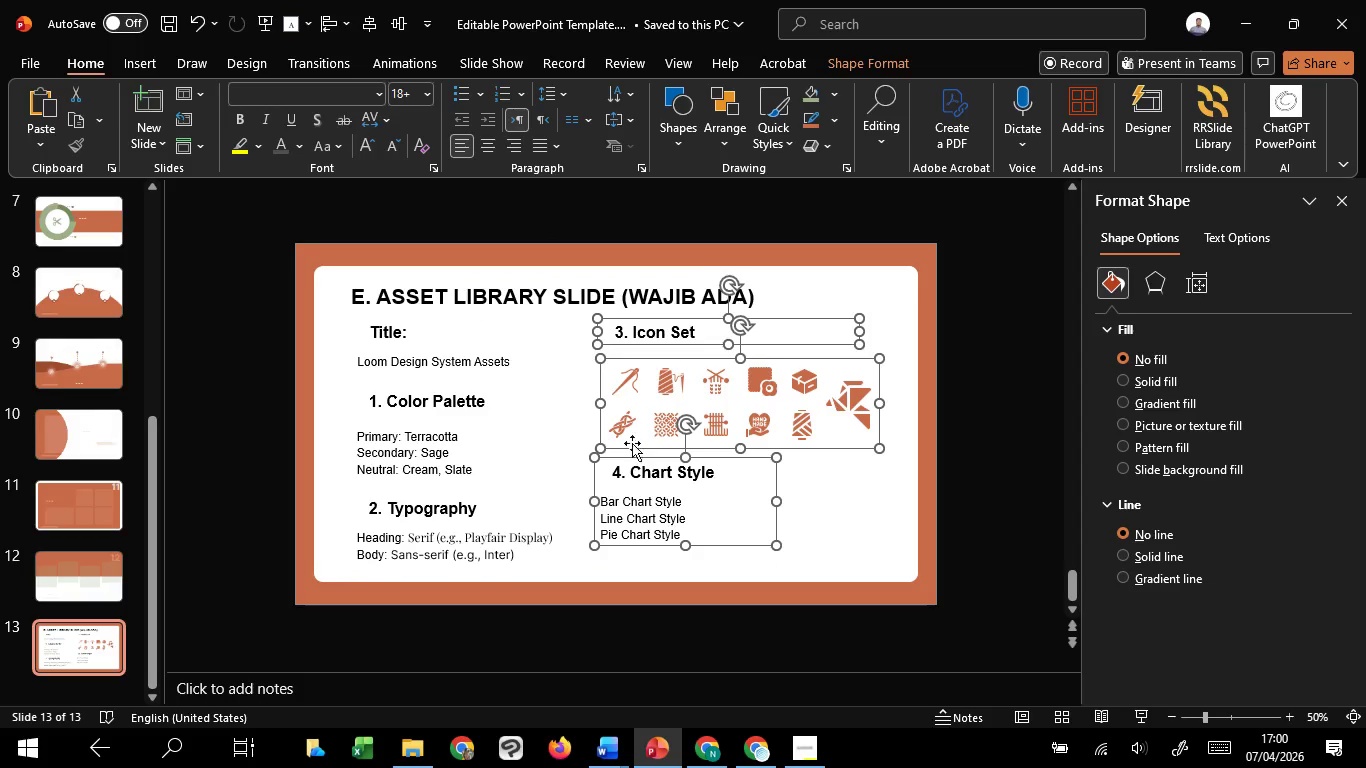 
hold_key(key=ShiftLeft, duration=0.66)
 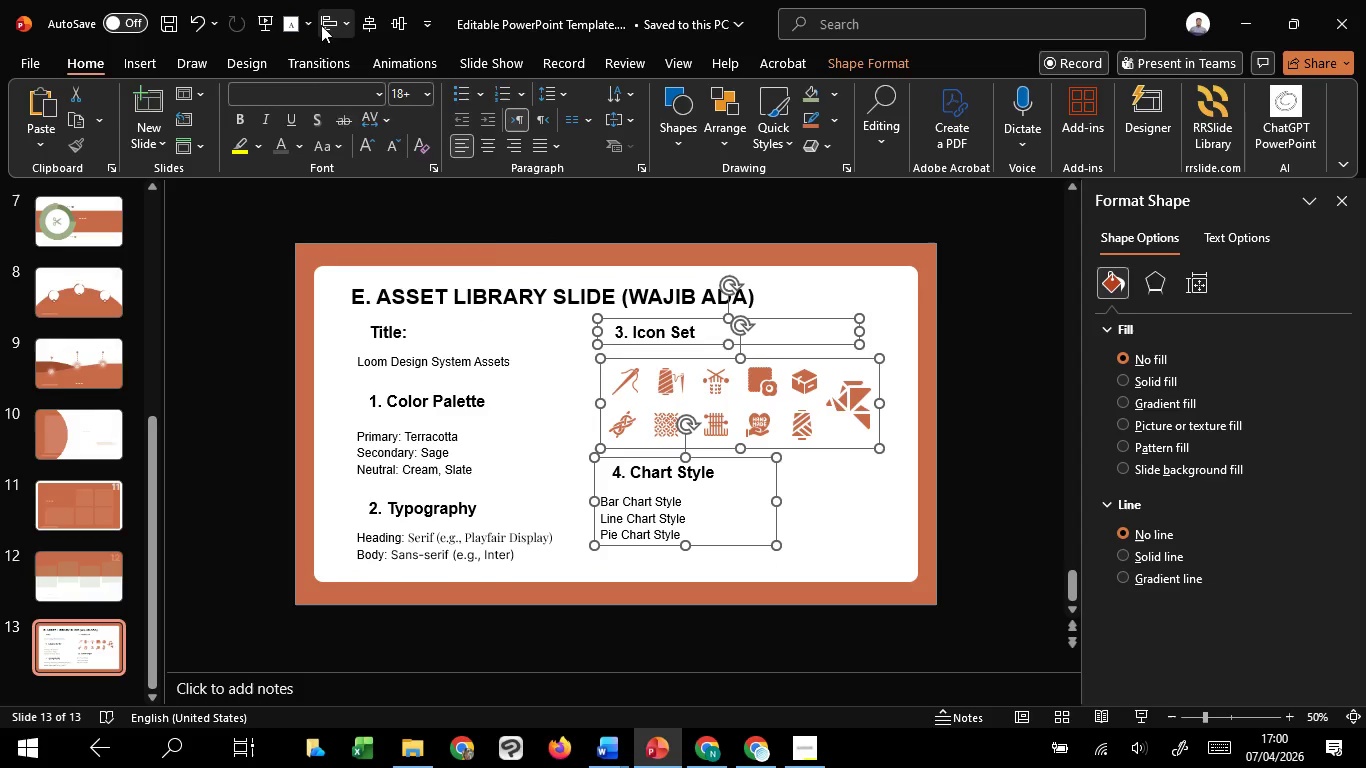 
left_click([321, 25])
 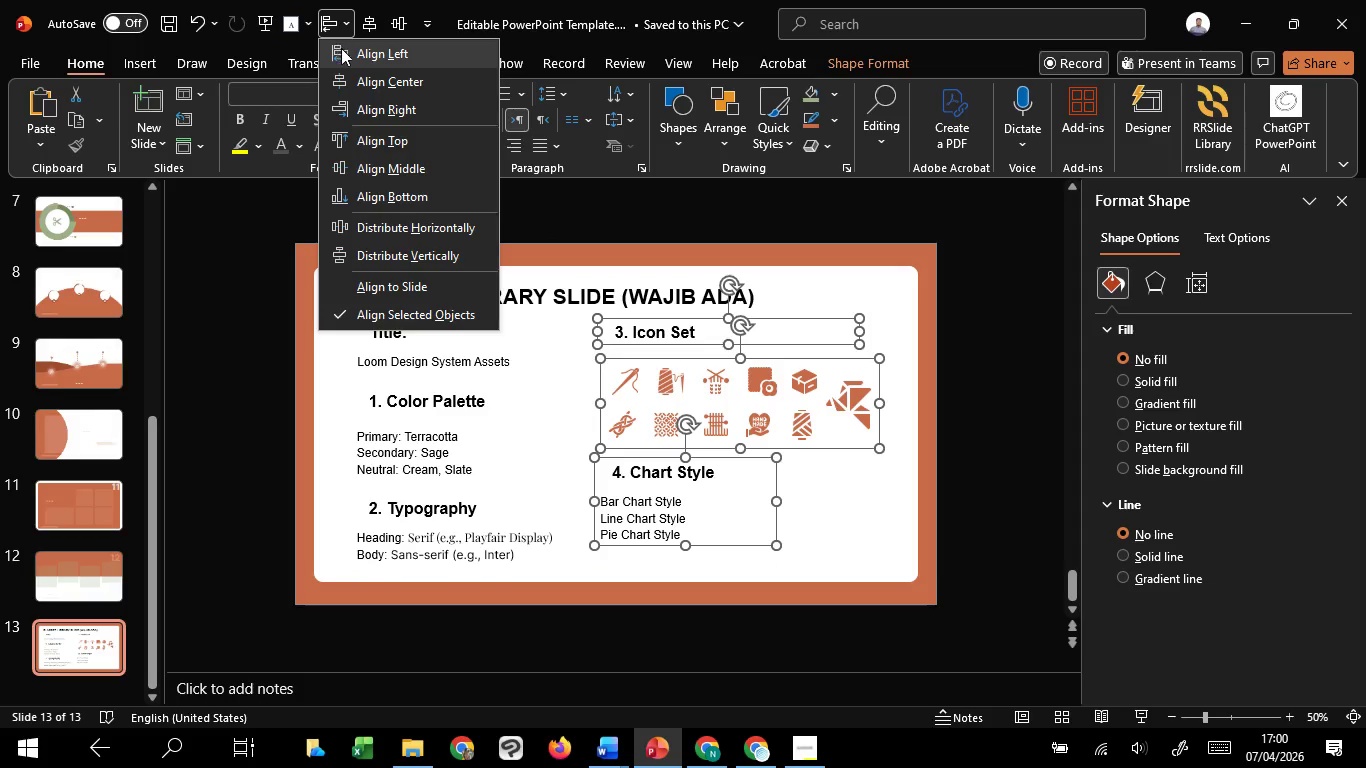 
left_click([343, 52])
 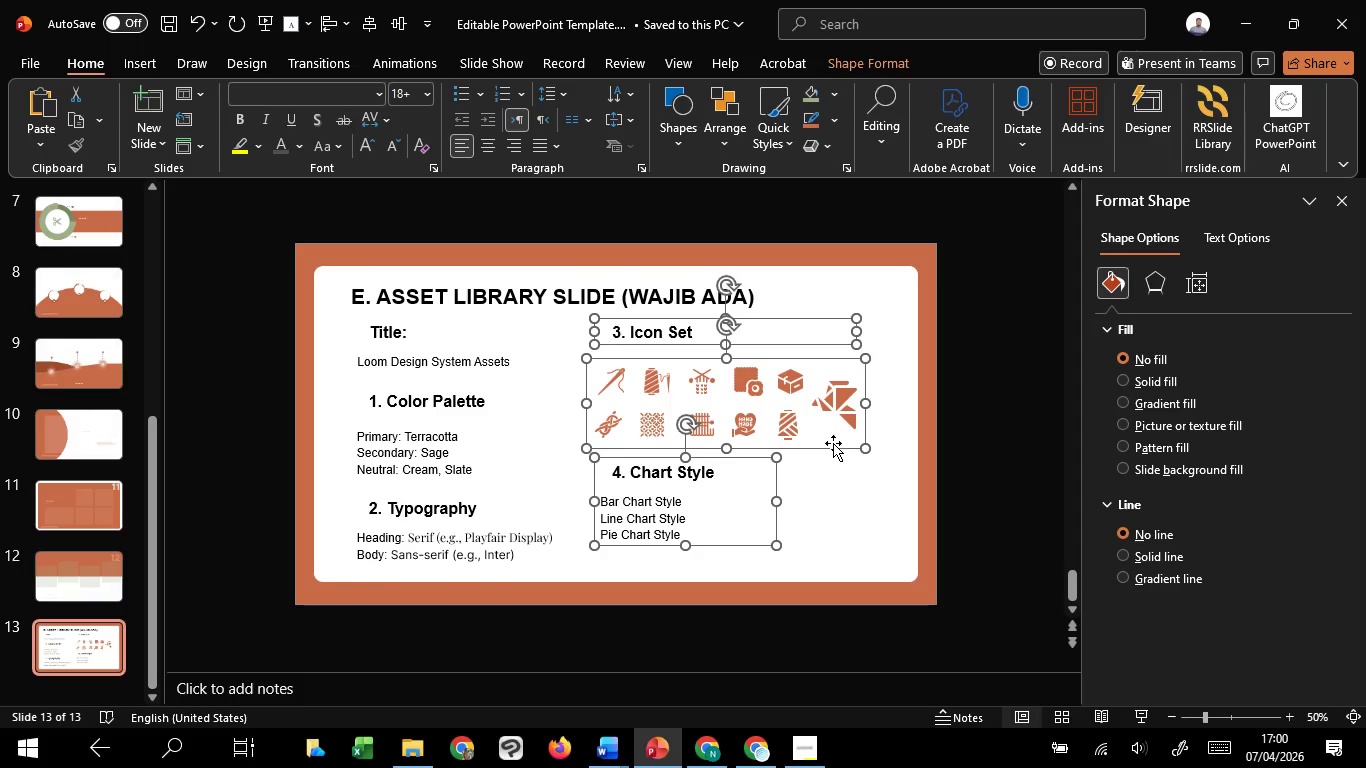 
left_click_drag(start_coordinate=[833, 444], to_coordinate=[841, 442])
 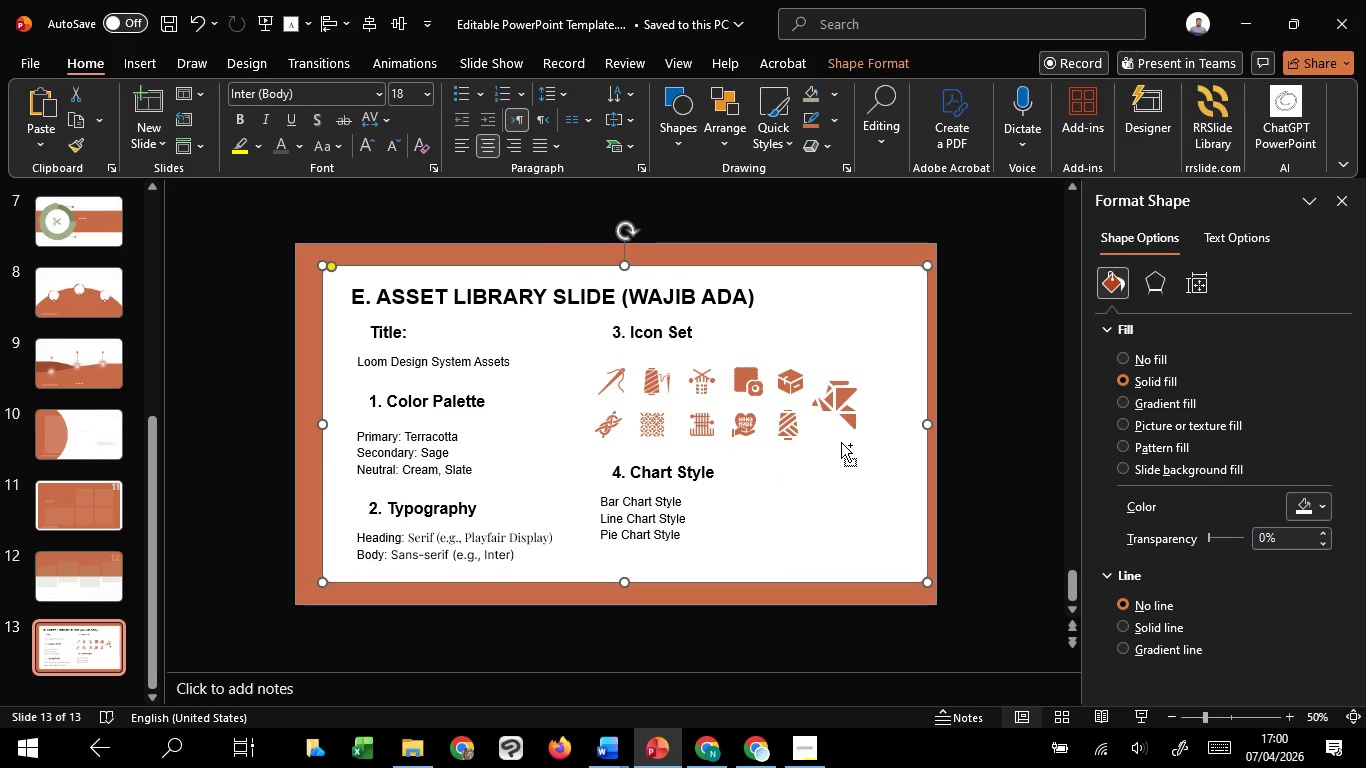 
hold_key(key=ShiftLeft, duration=0.67)
 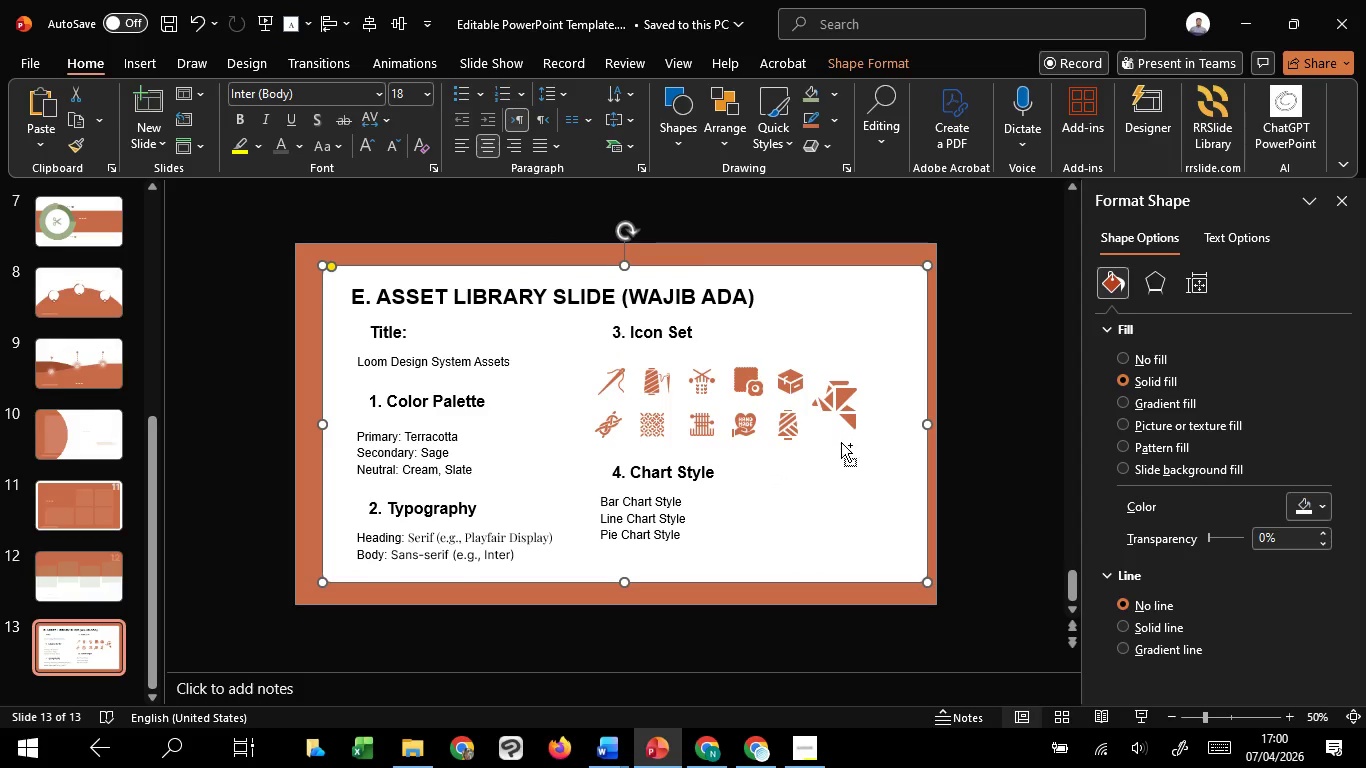 
key(Control+Z)
 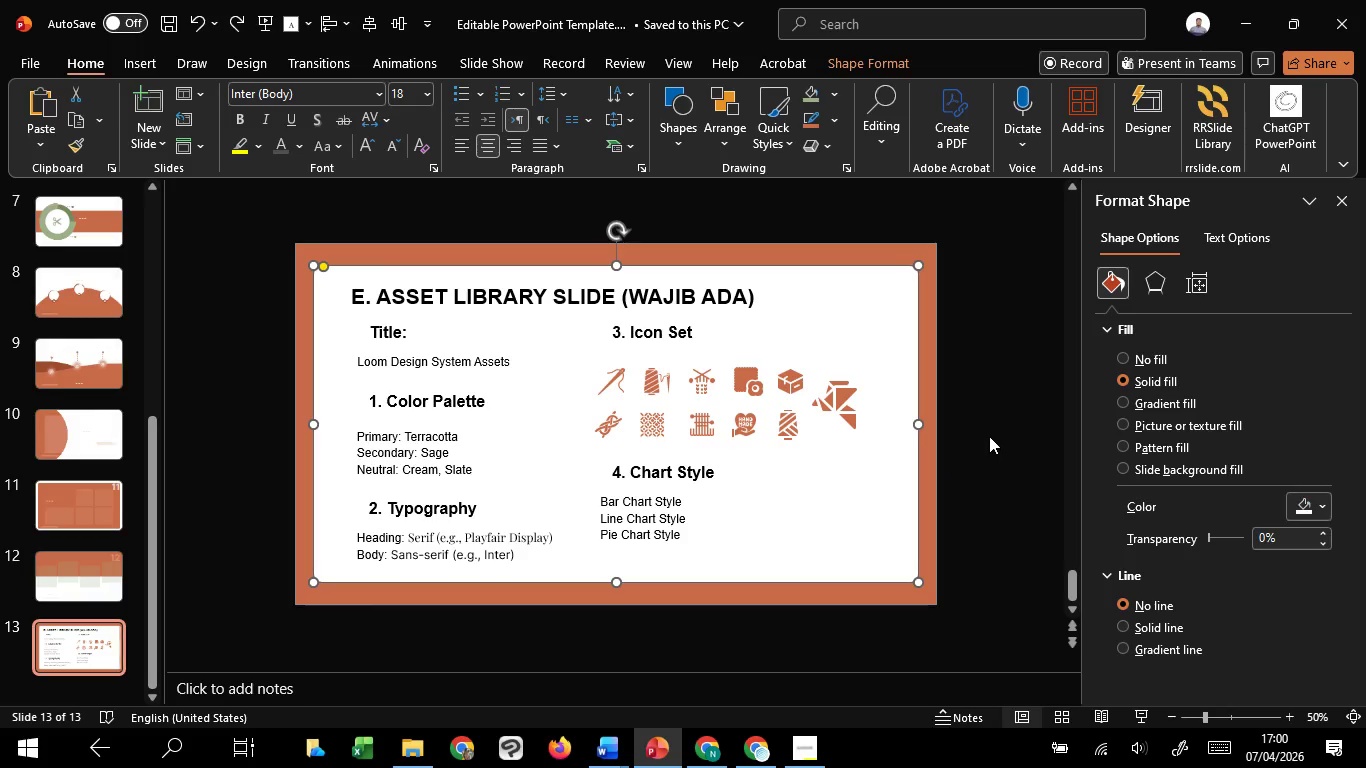 
left_click([989, 436])
 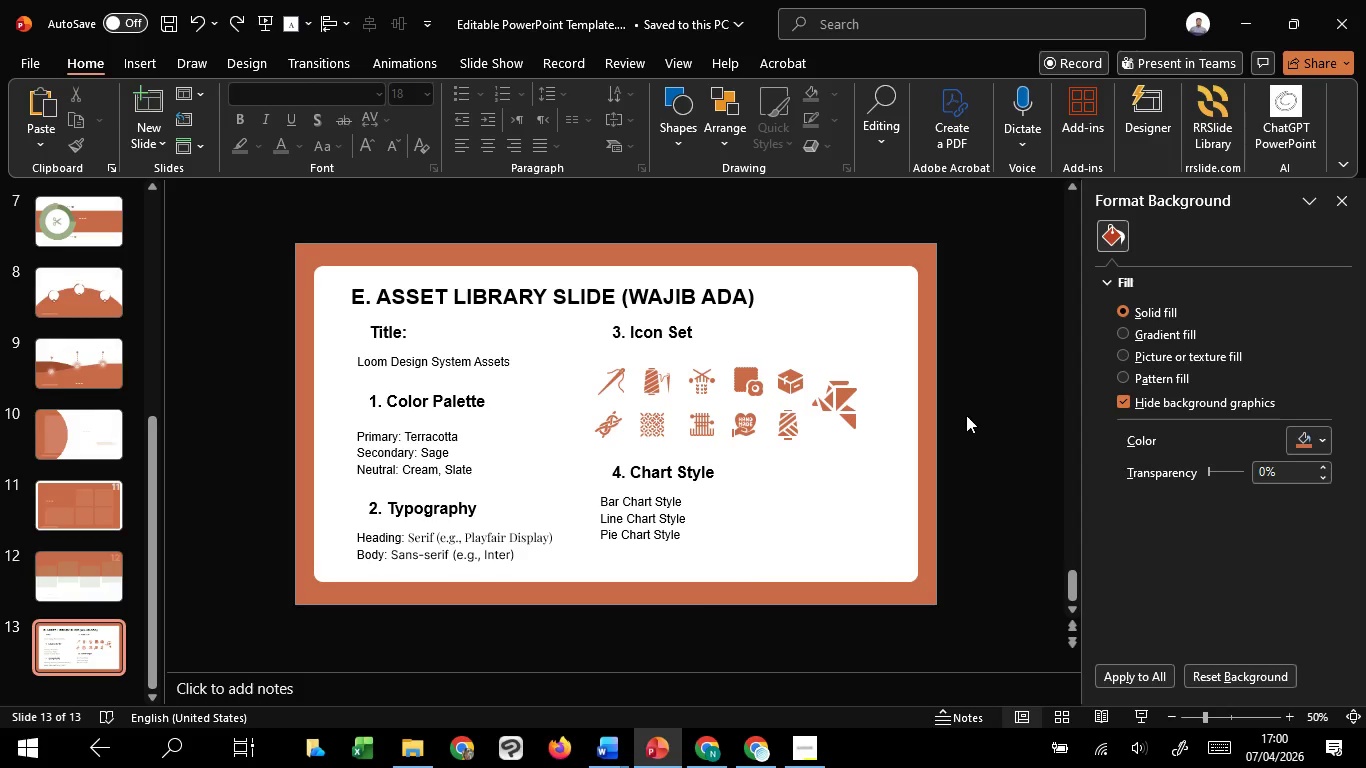 
wait(15.5)
 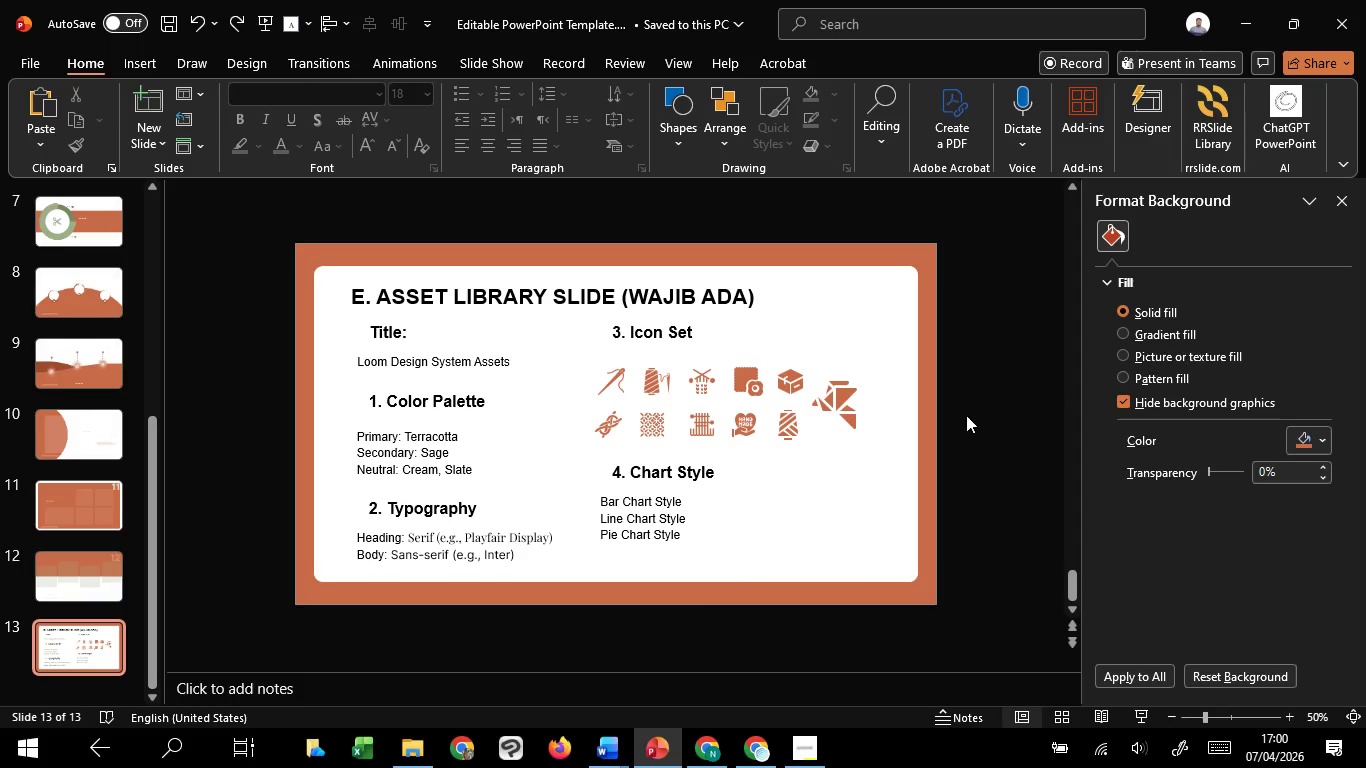 
left_click_drag(start_coordinate=[969, 293], to_coordinate=[537, 573])
 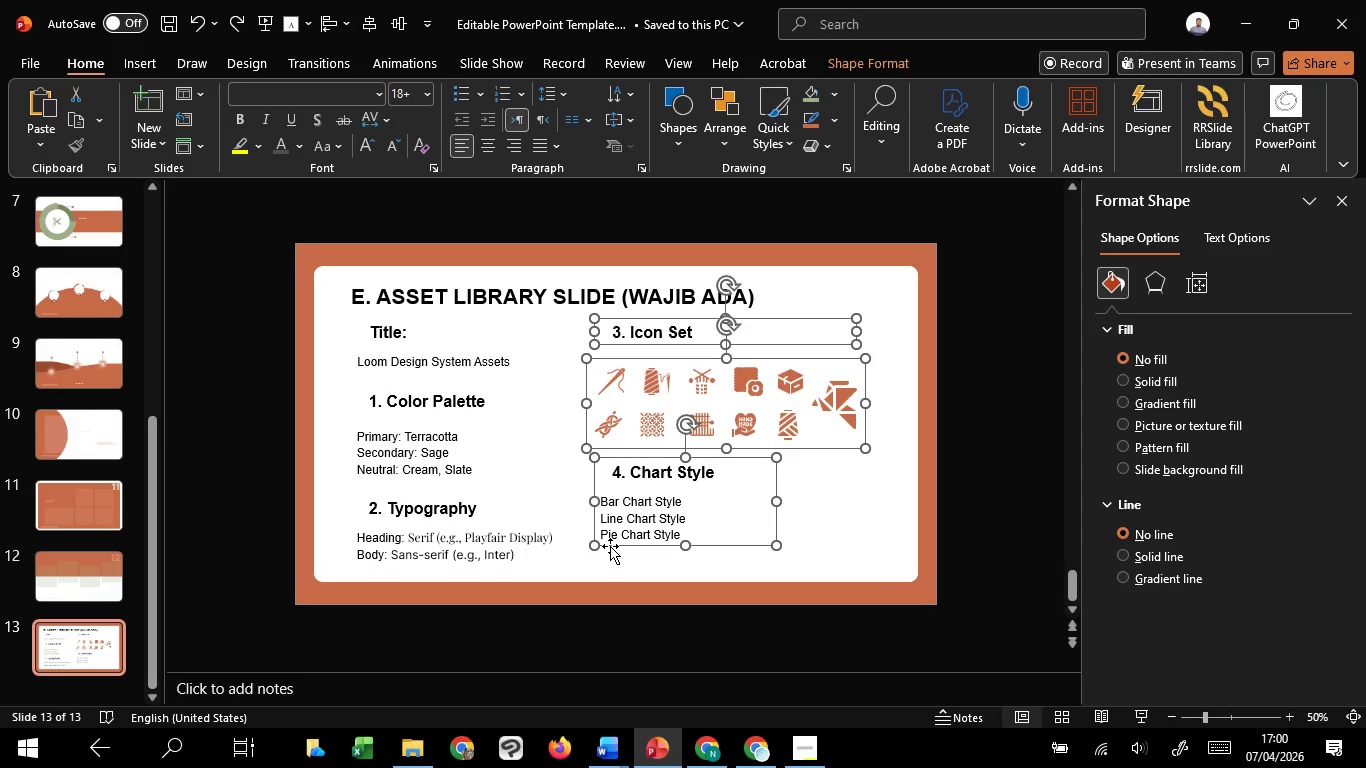 
hold_key(key=ShiftLeft, duration=1.52)
left_click_drag(start_coordinate=[610, 546], to_coordinate=[615, 546])
 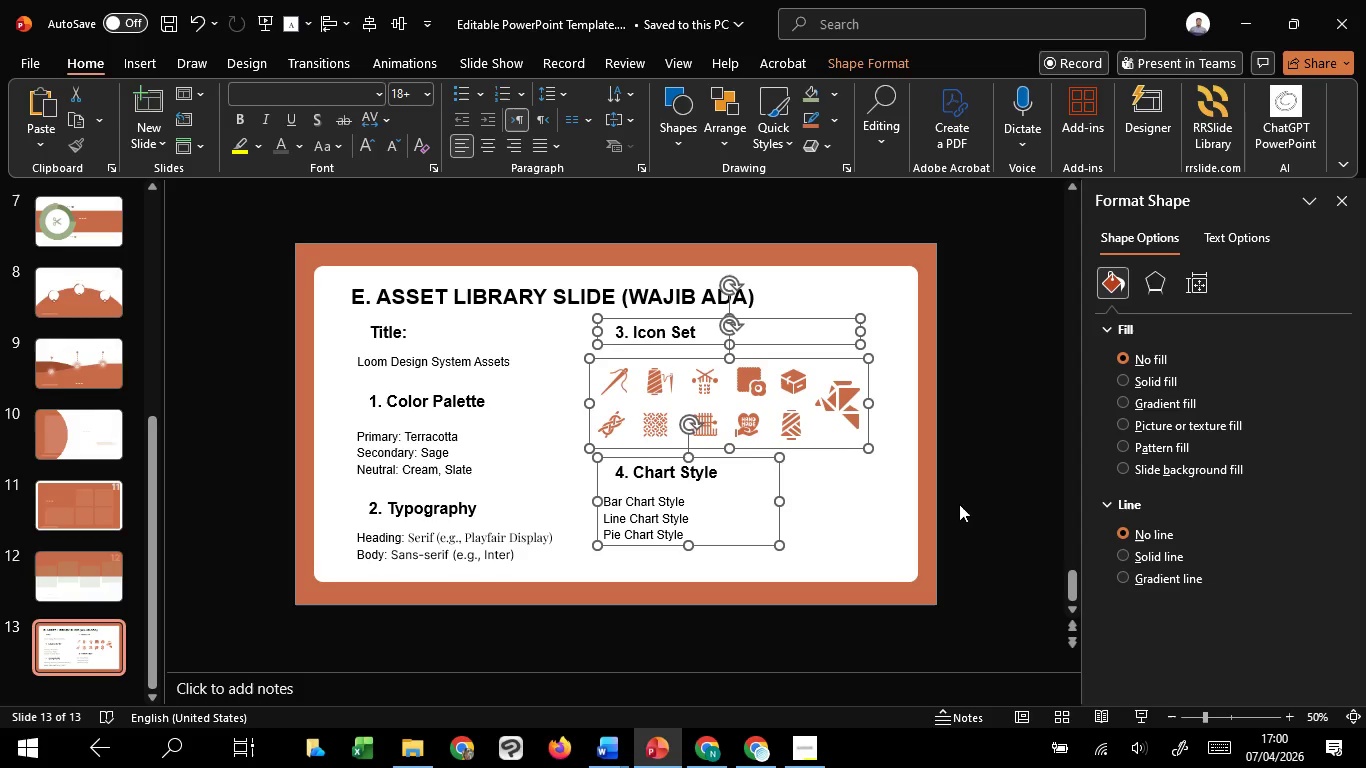 
hold_key(key=ShiftLeft, duration=0.98)
 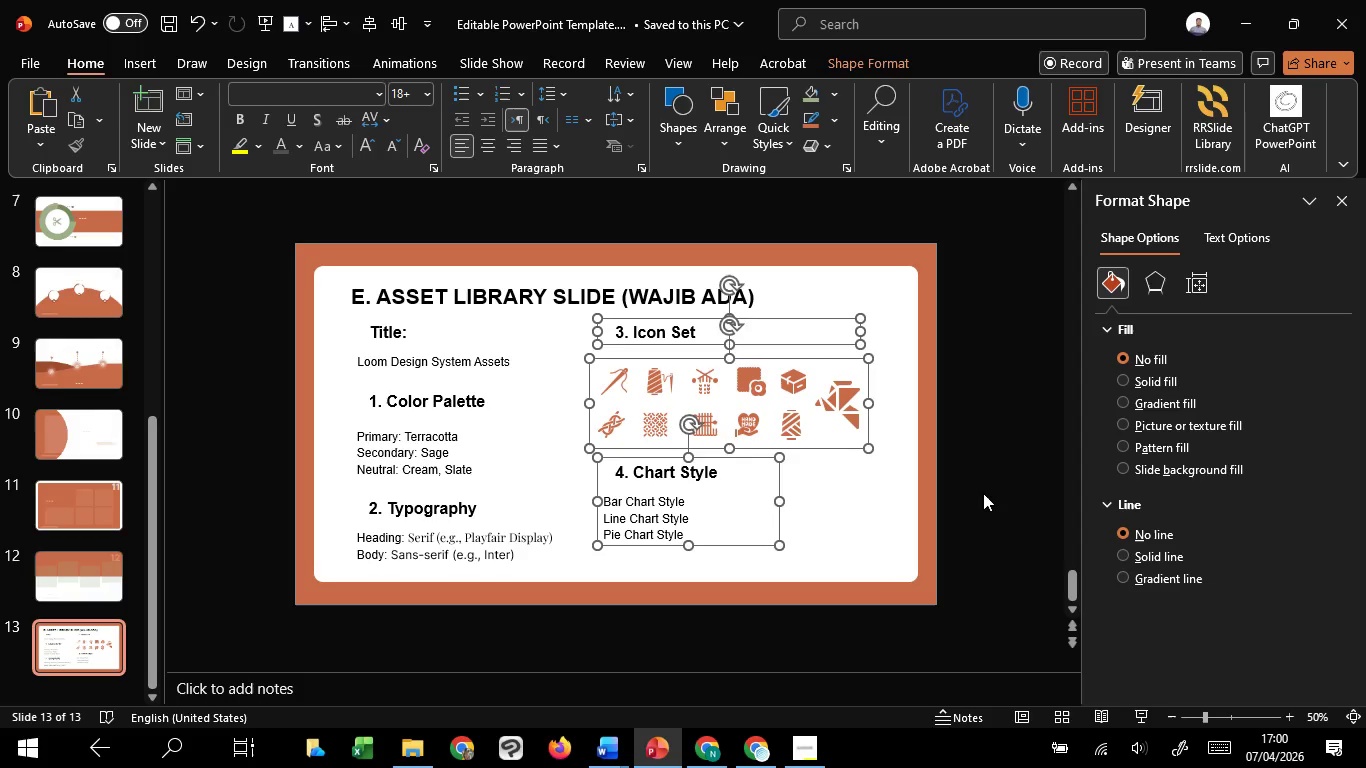 
left_click([983, 493])
 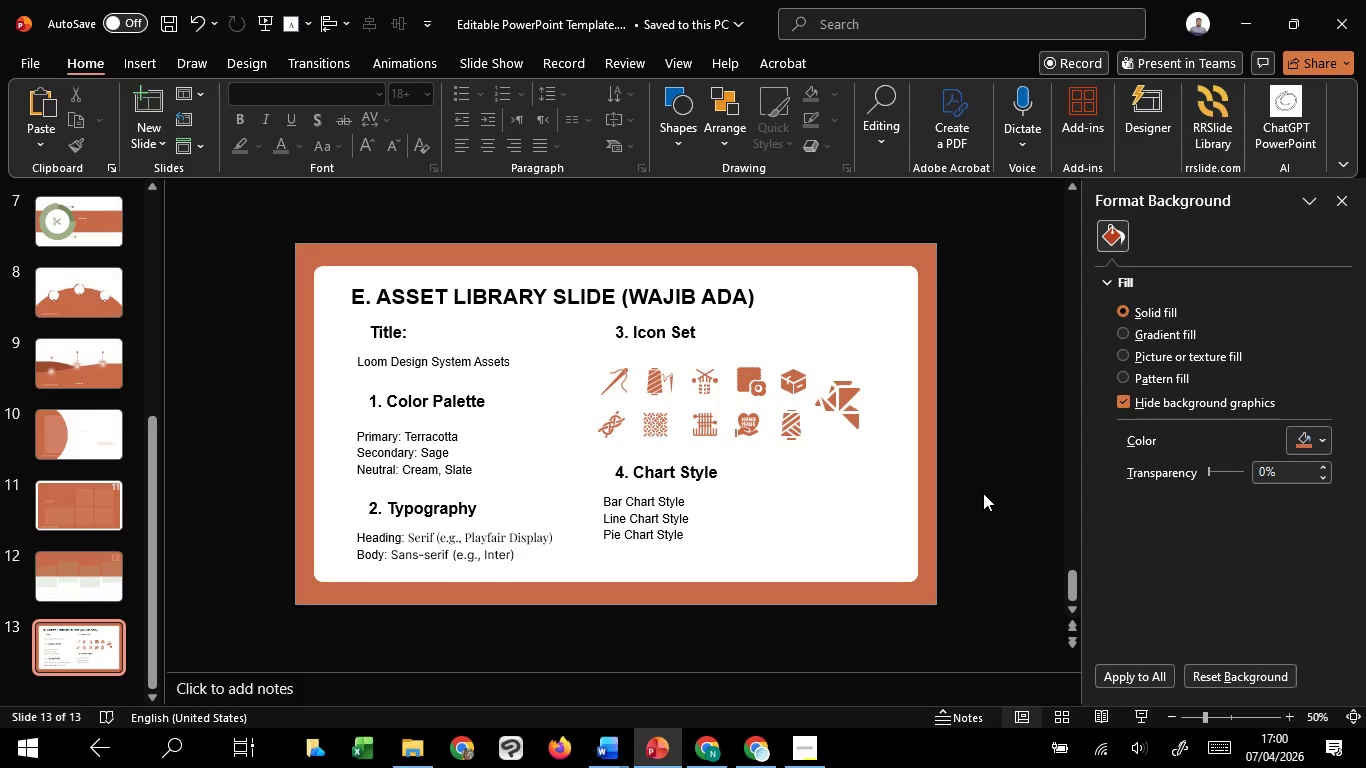 
wait(5.77)
 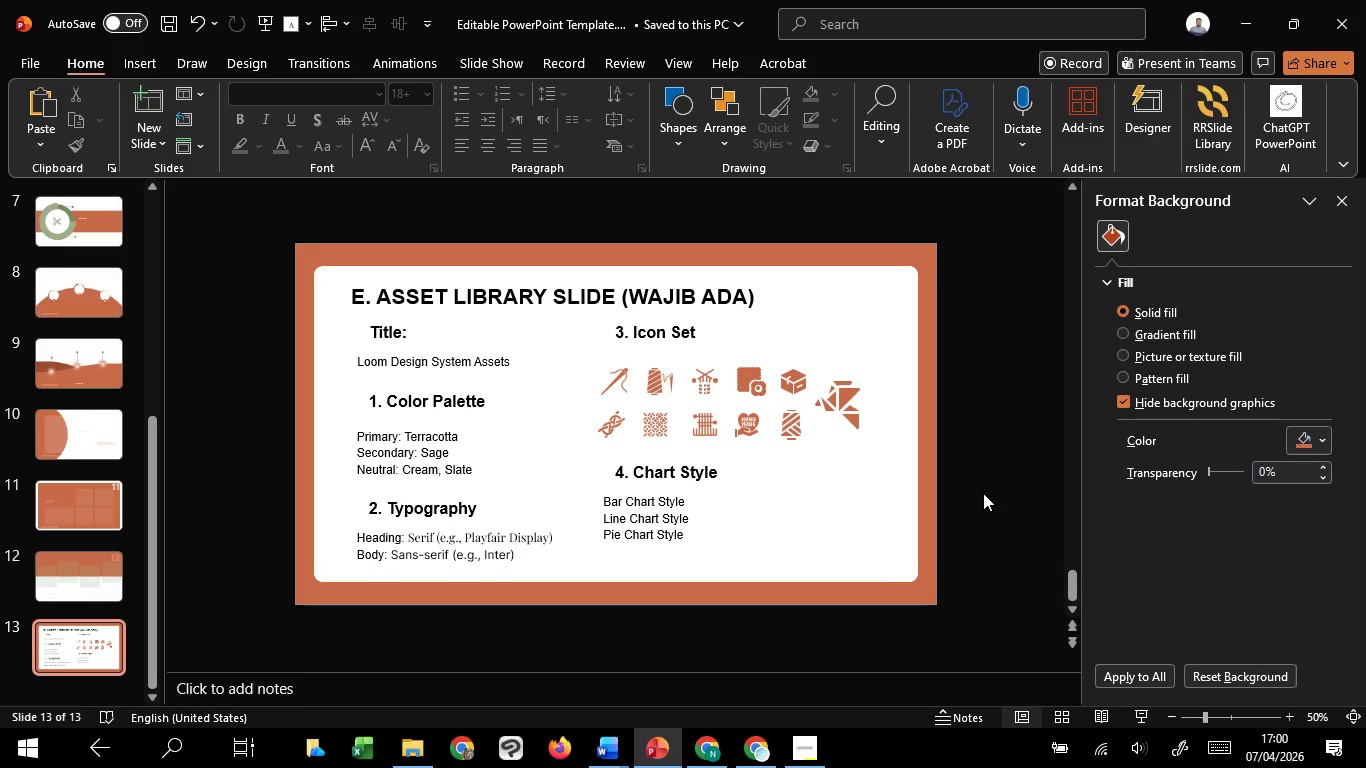 
left_click([1128, 713])
 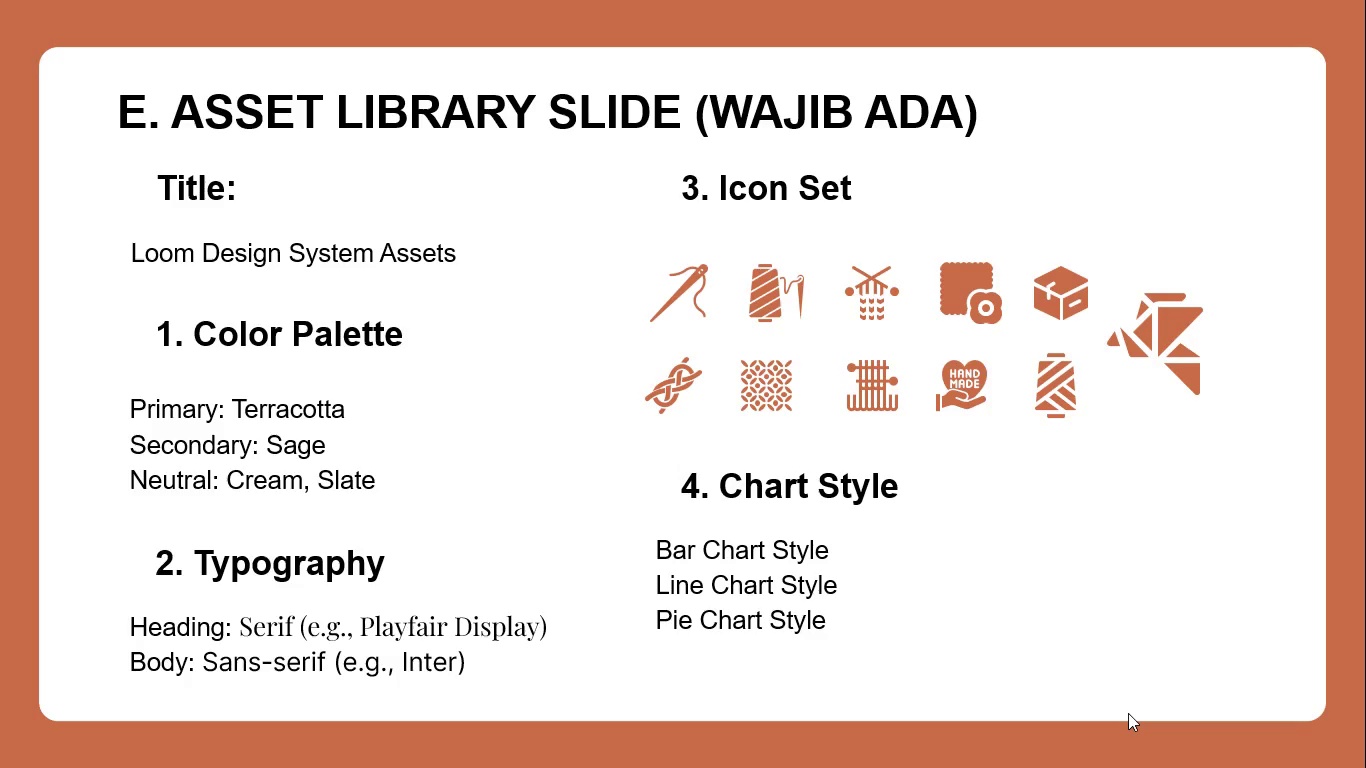 
wait(8.89)
 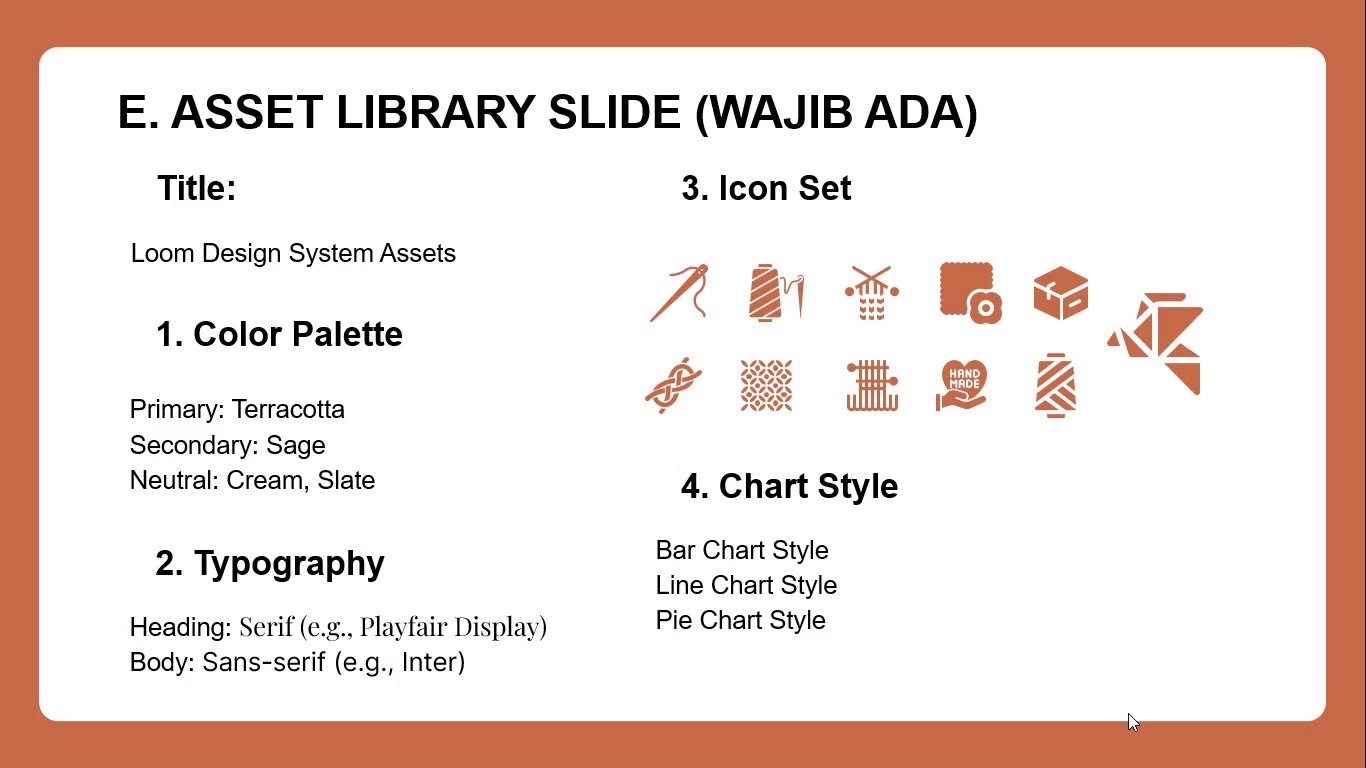 
key(Escape)
 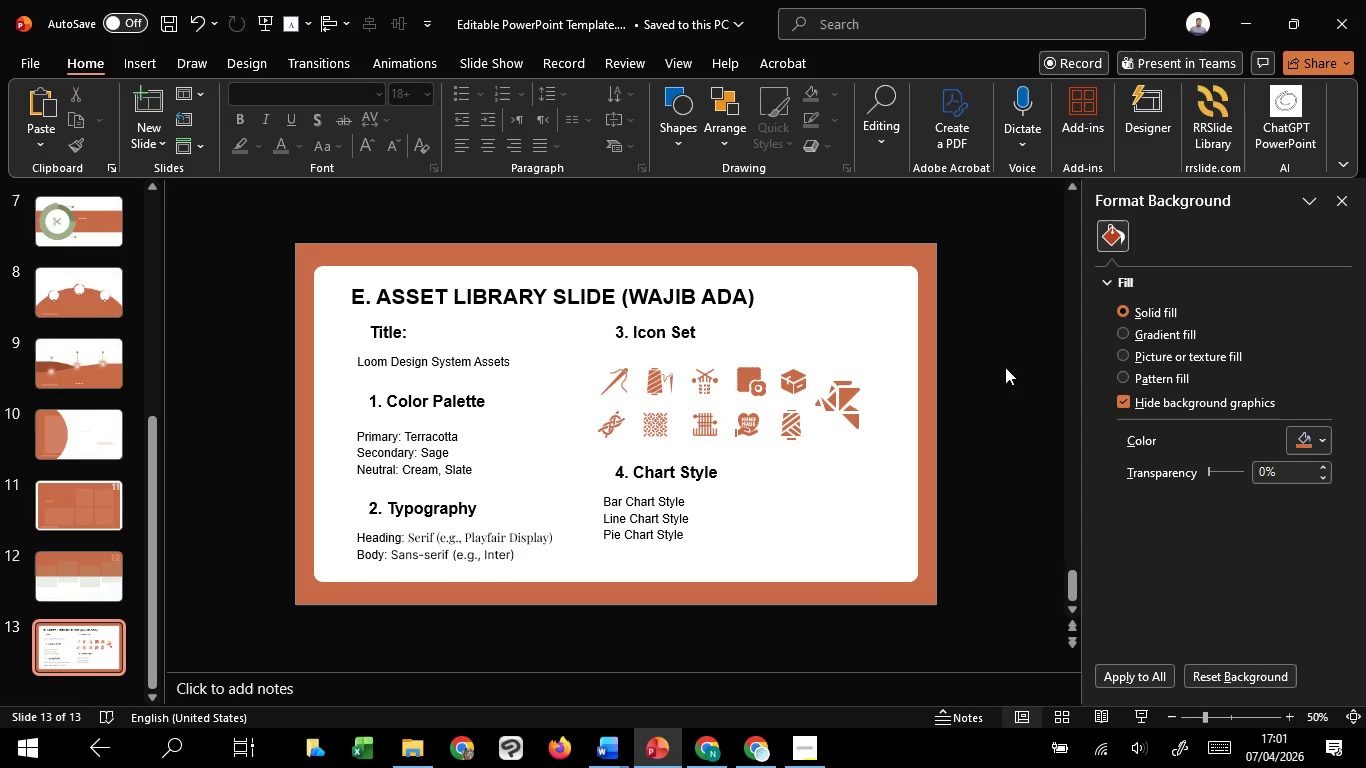 
wait(41.09)
 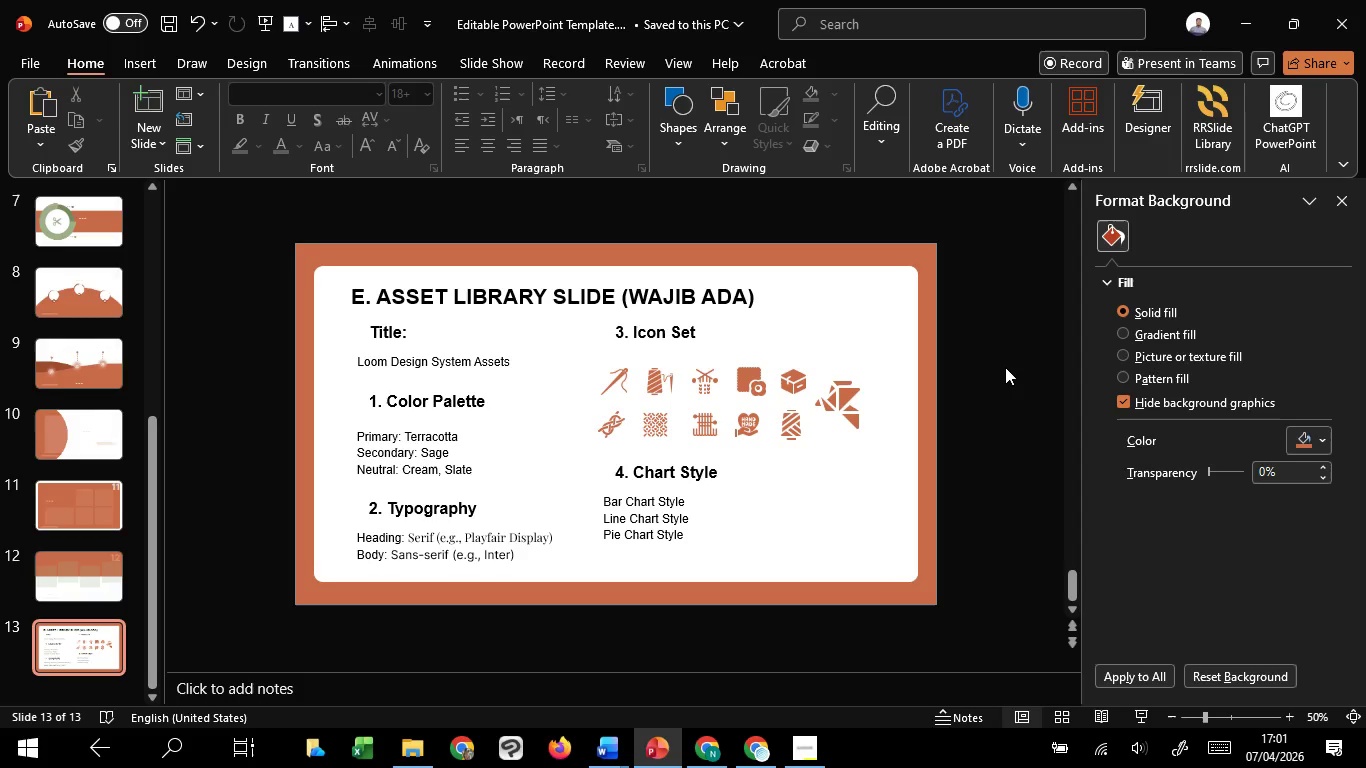 
left_click([1005, 367])
 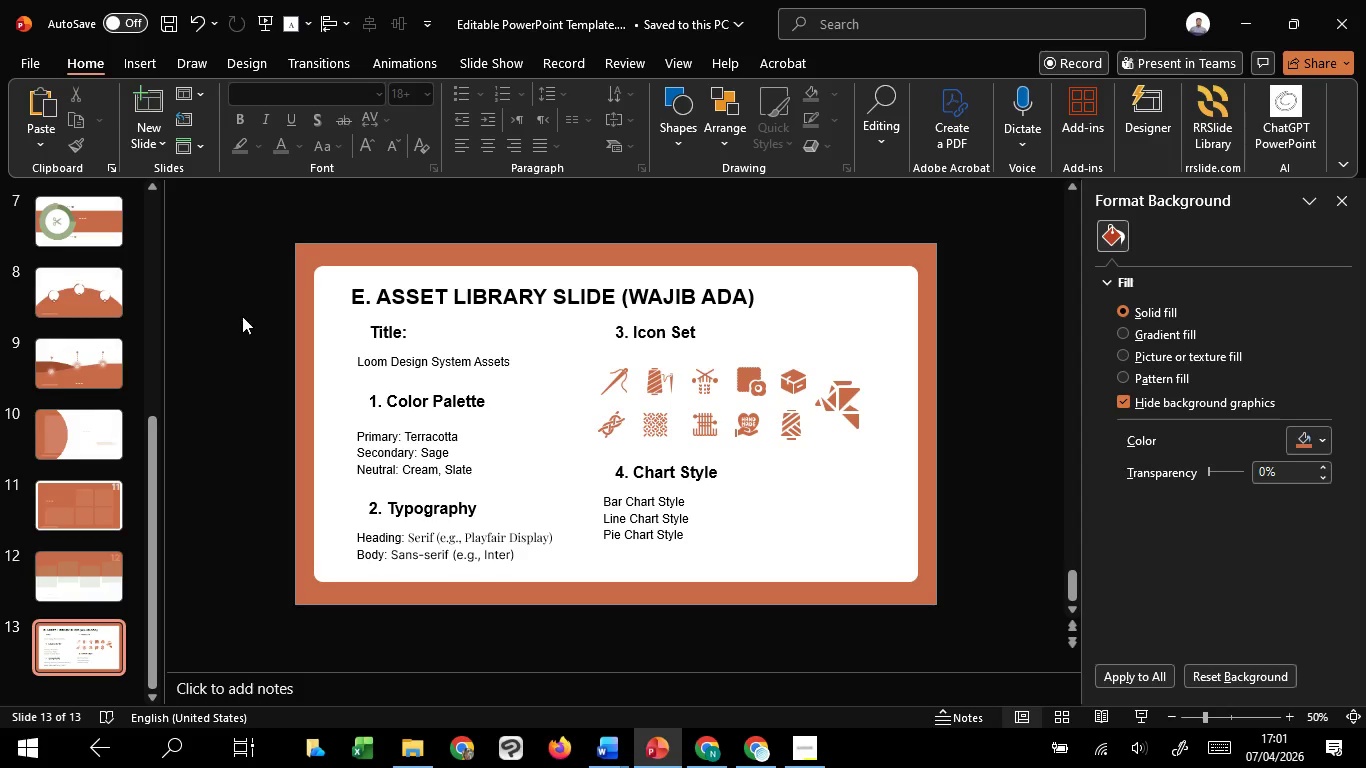 
double_click([422, 382])
 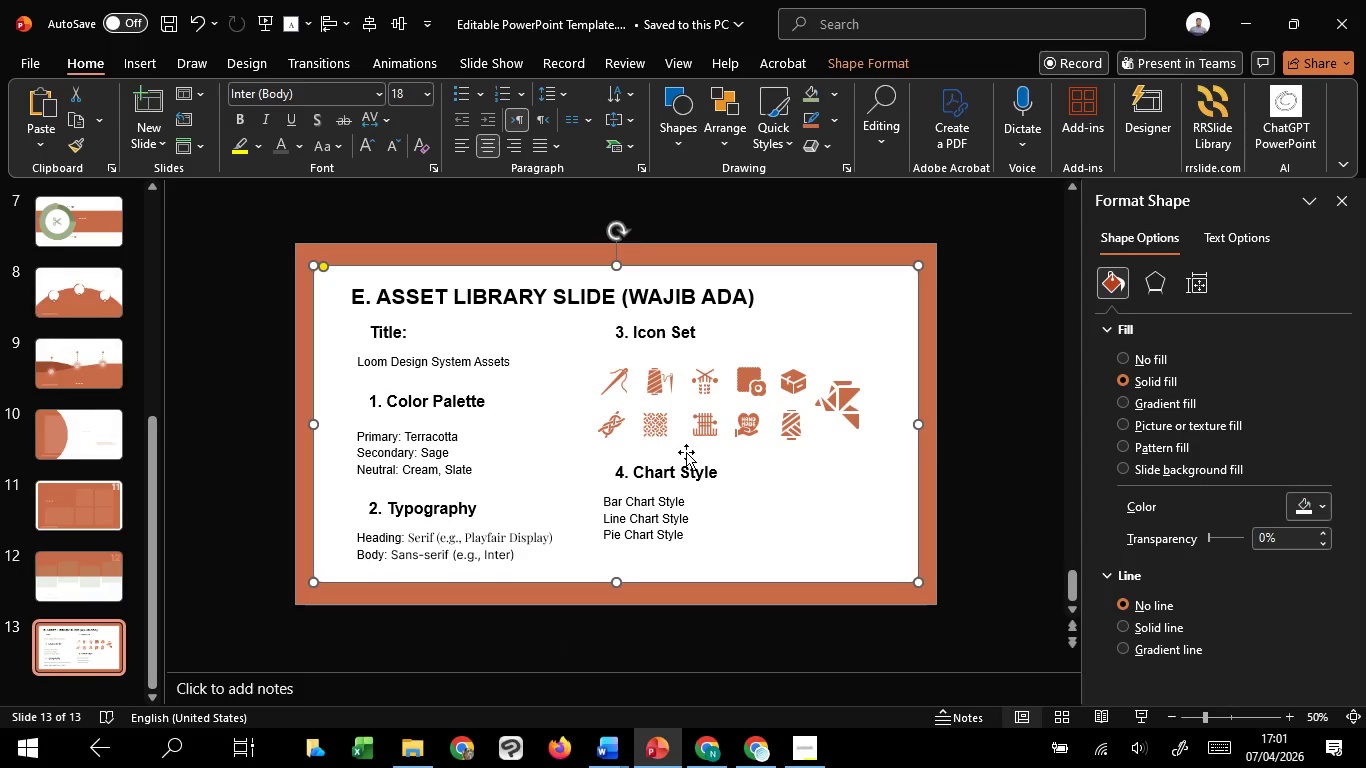 
double_click([709, 420])
 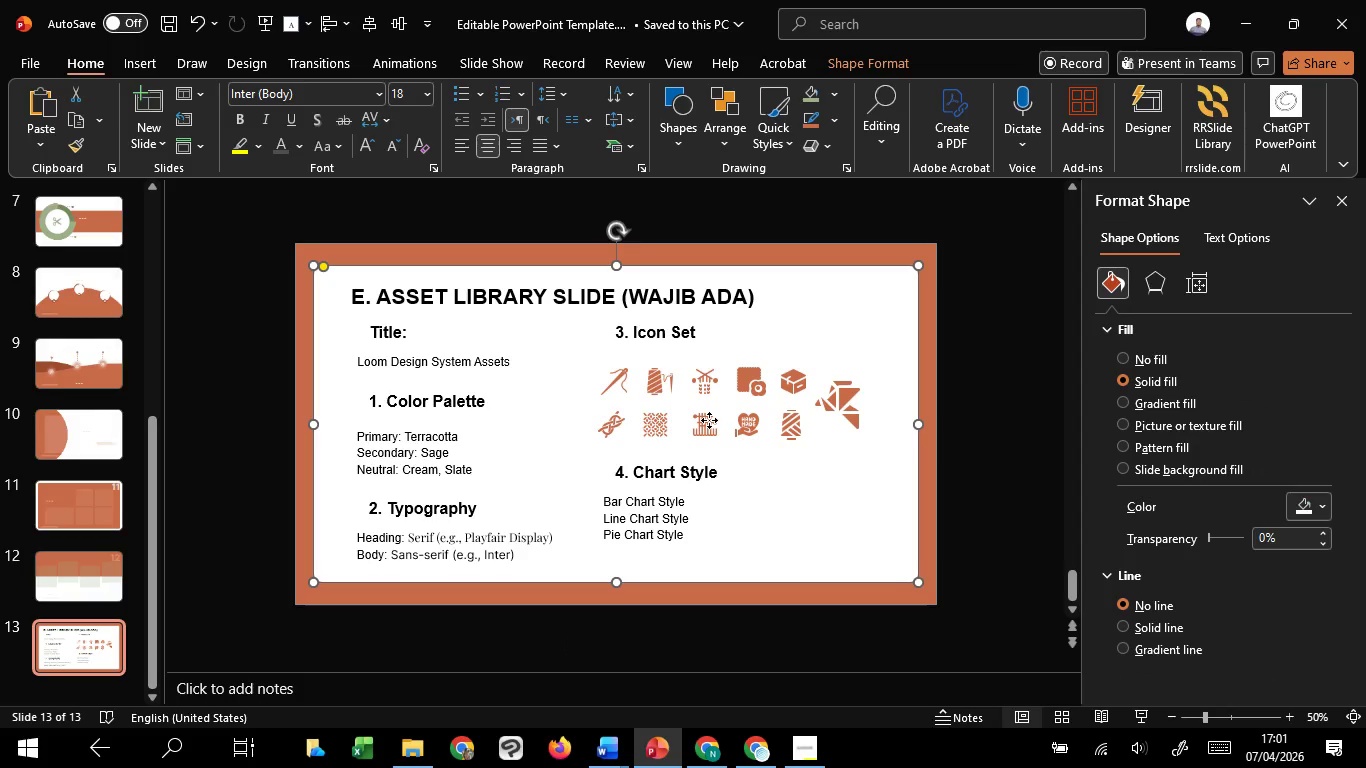 
left_click([709, 420])
 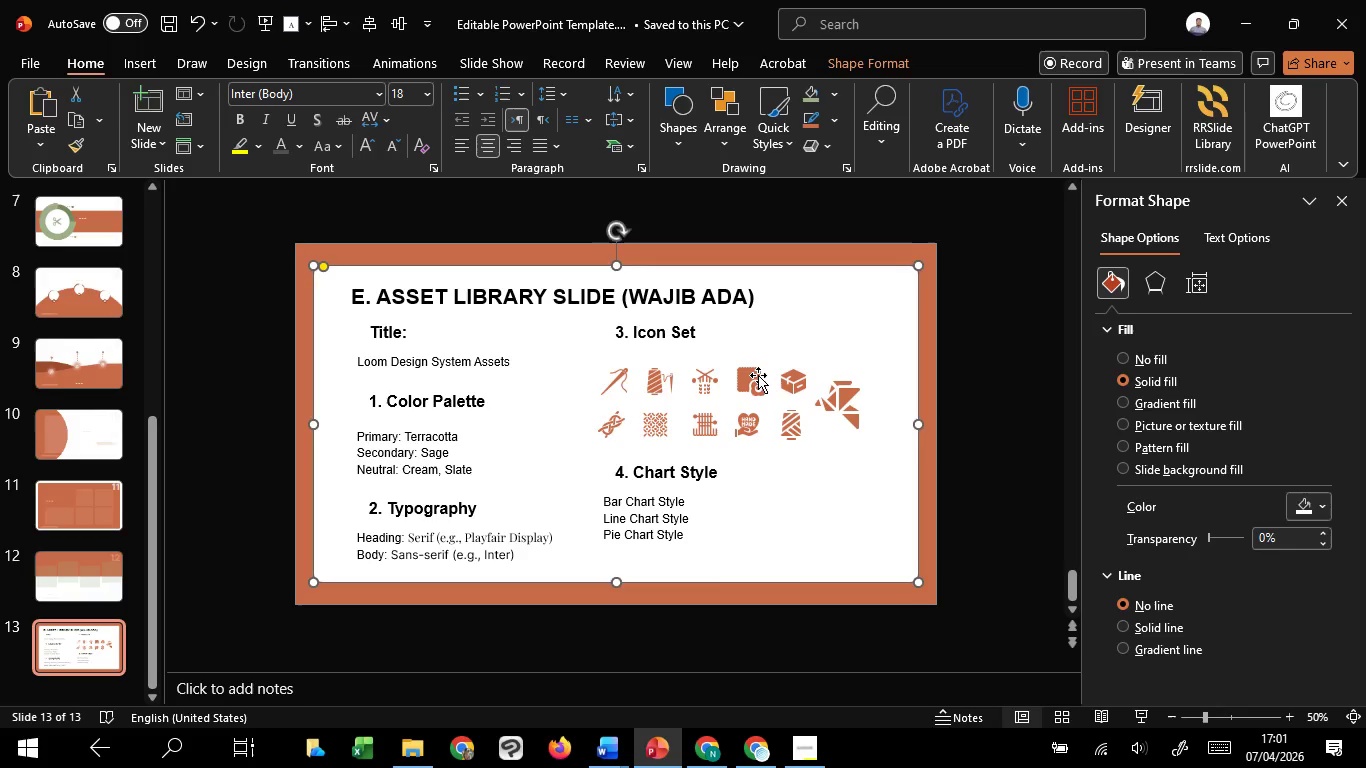 
left_click([758, 375])
 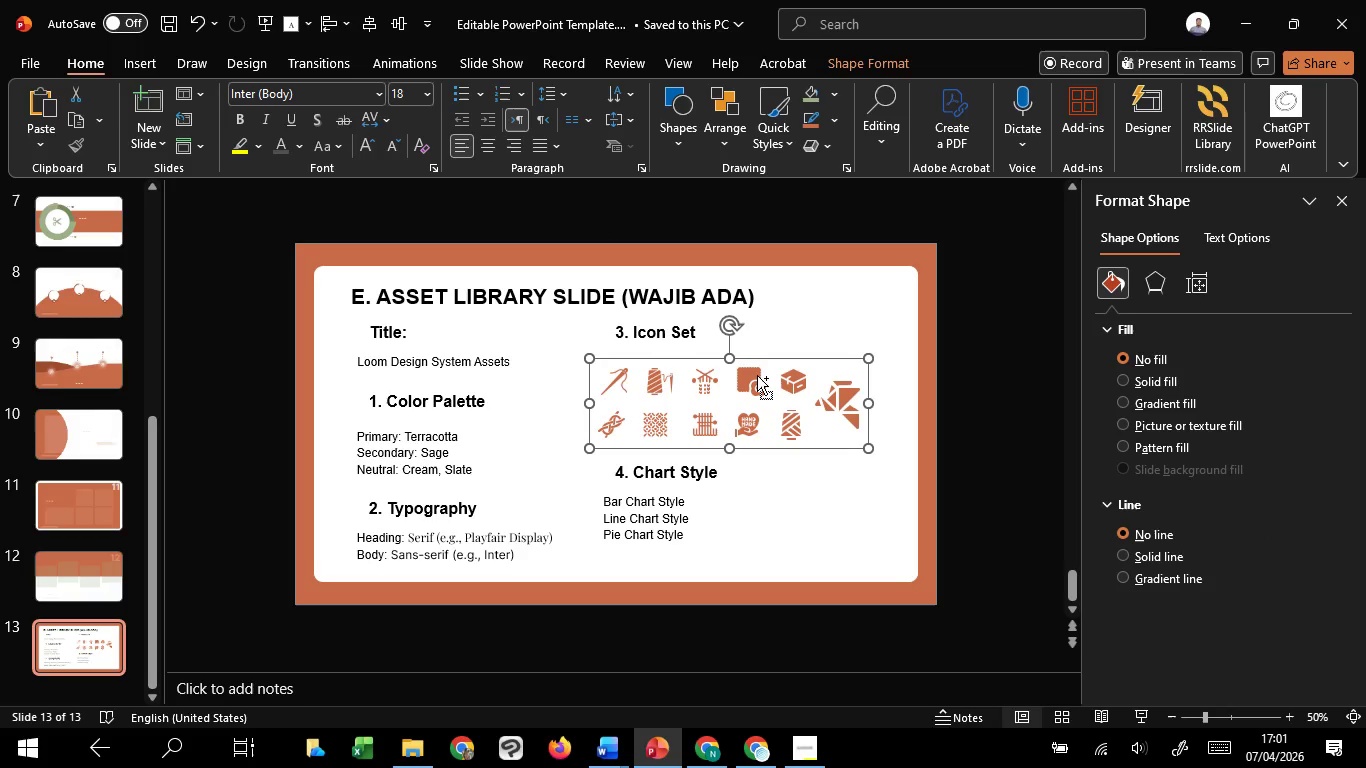 
hold_key(key=ShiftLeft, duration=0.62)
 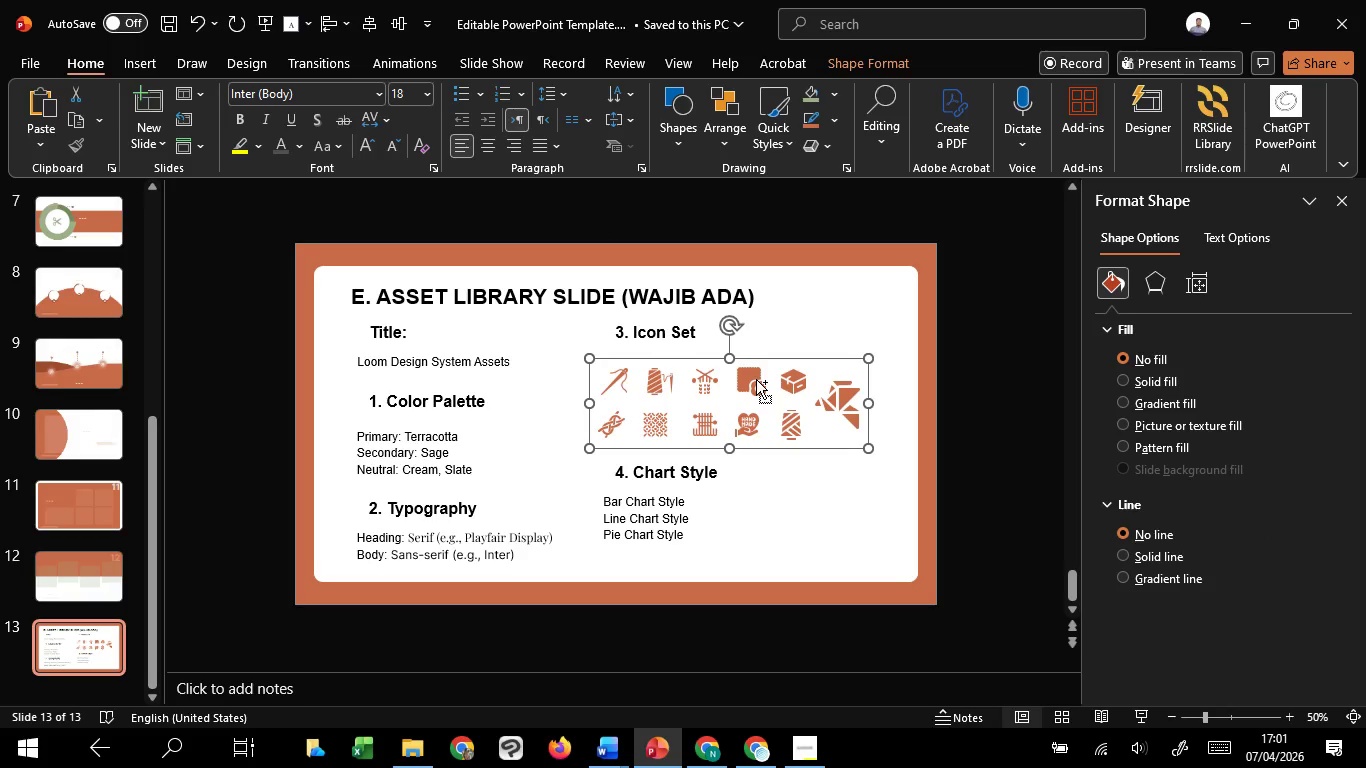 
key(Control+G)
 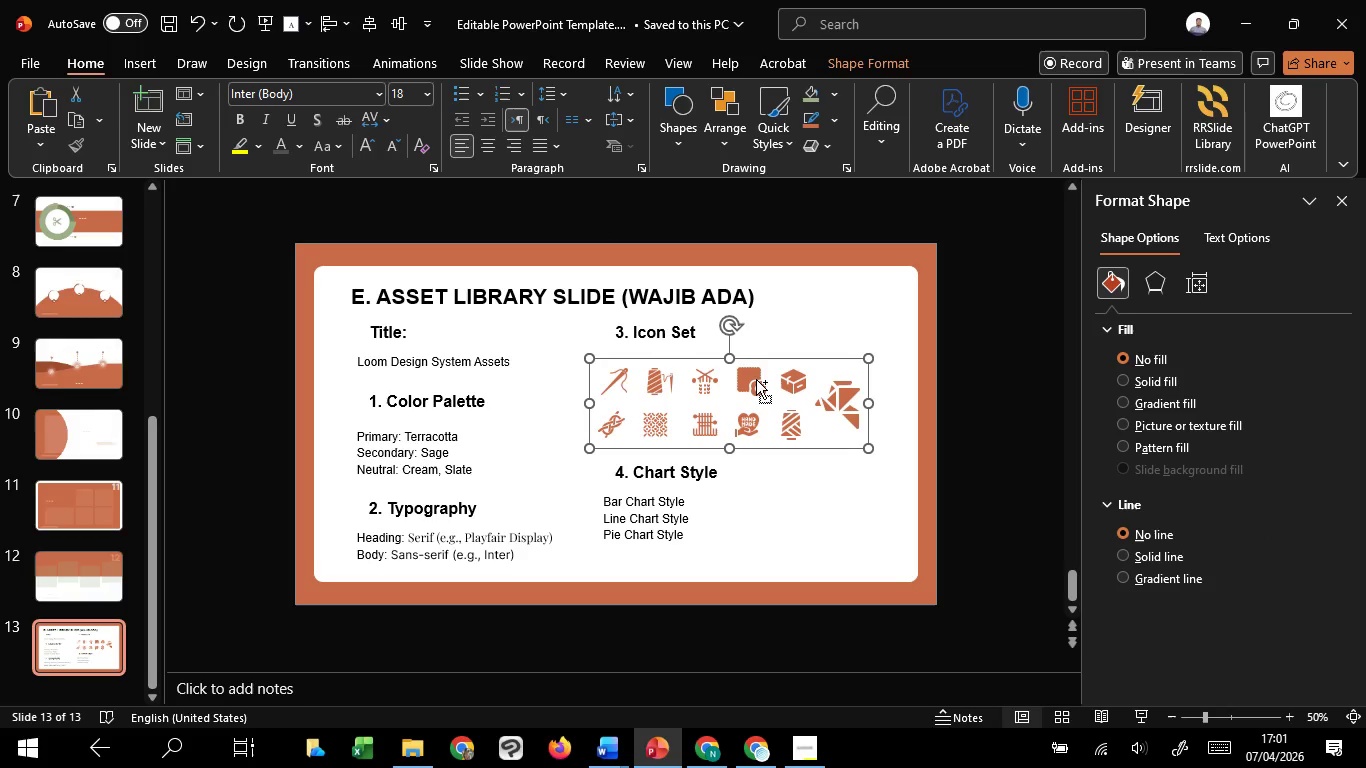 
key(Control+G)
 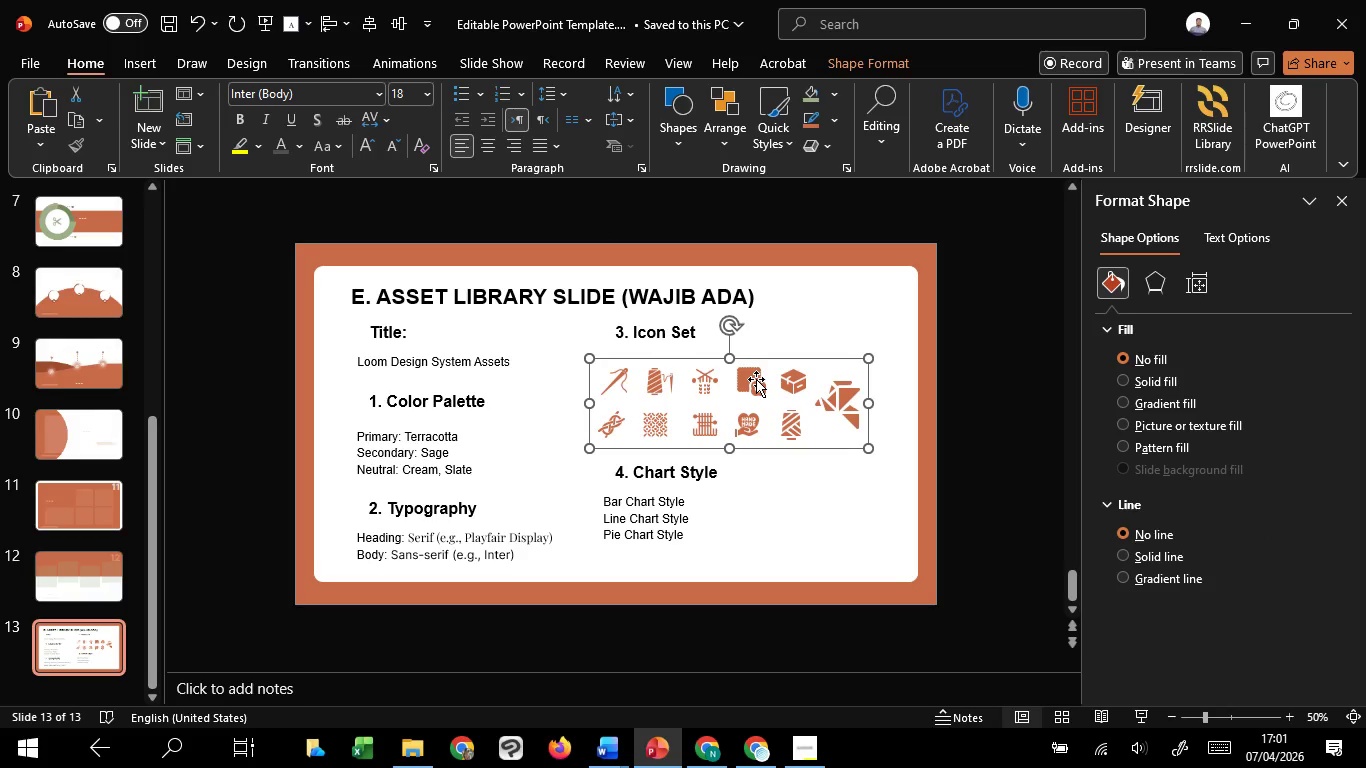 
key(Control+ControlLeft)
 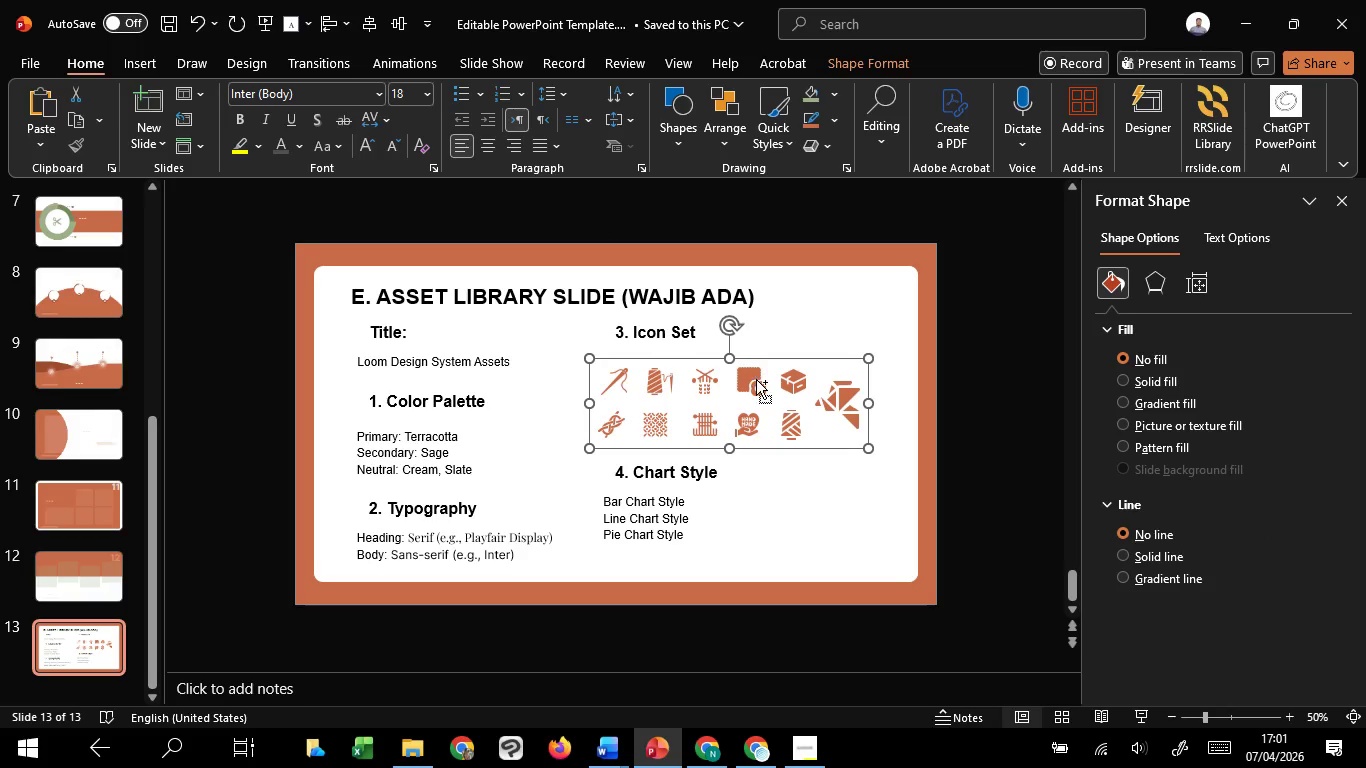 
key(Control+Shift+G)
 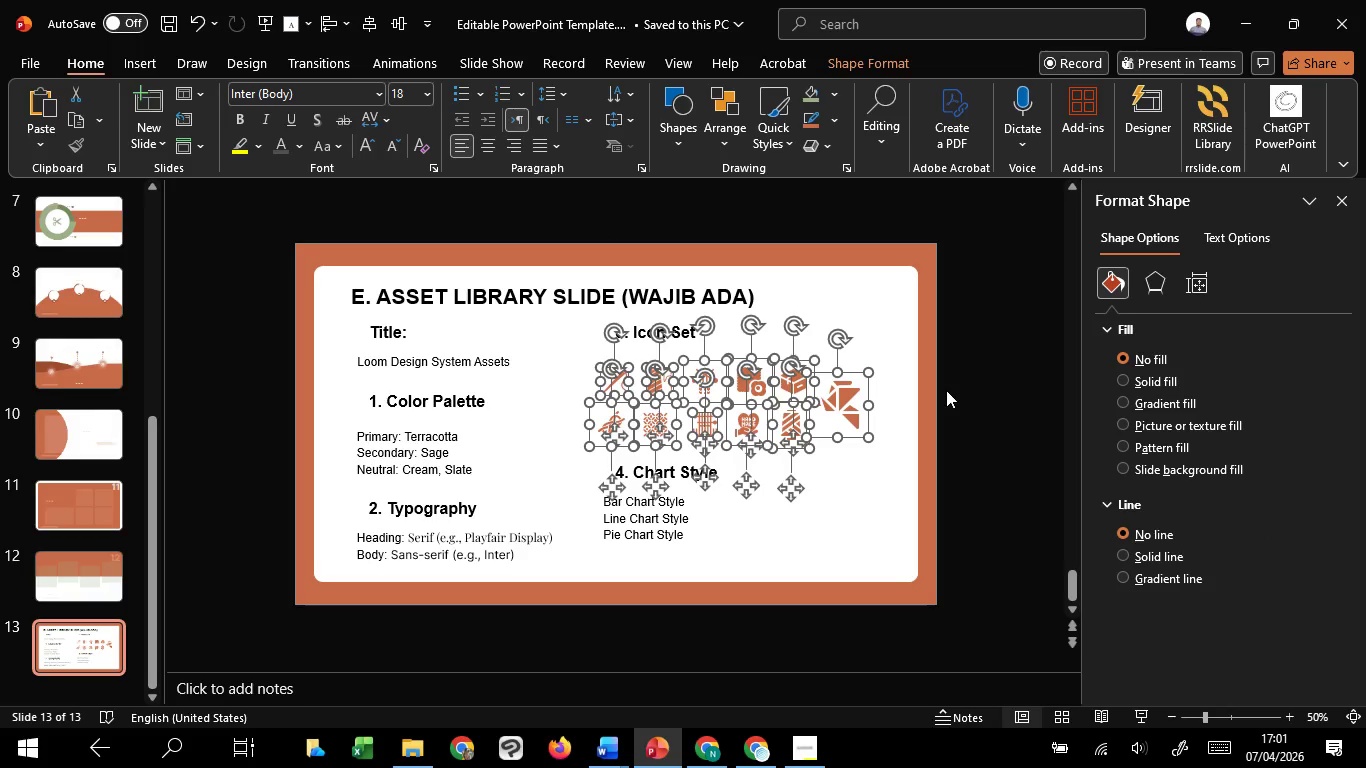 
left_click([946, 390])
 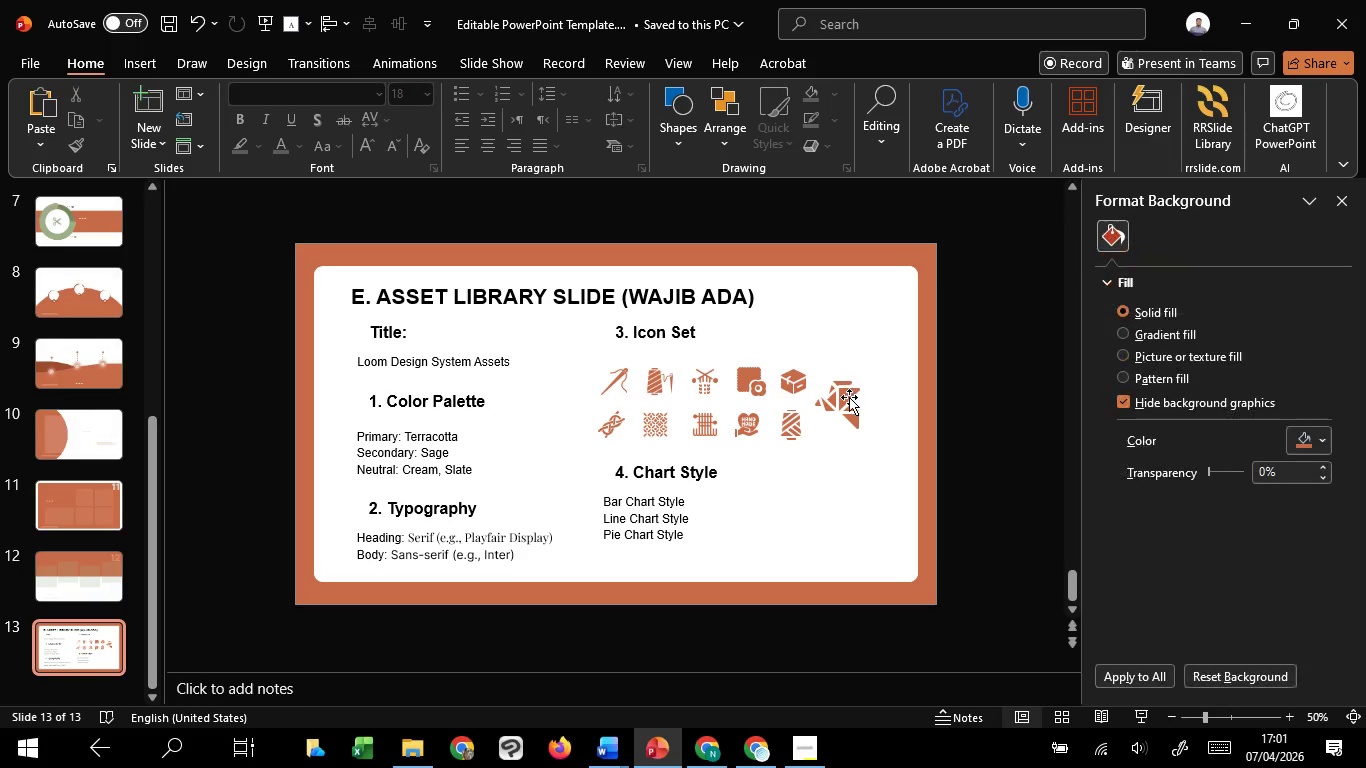 
left_click([849, 397])
 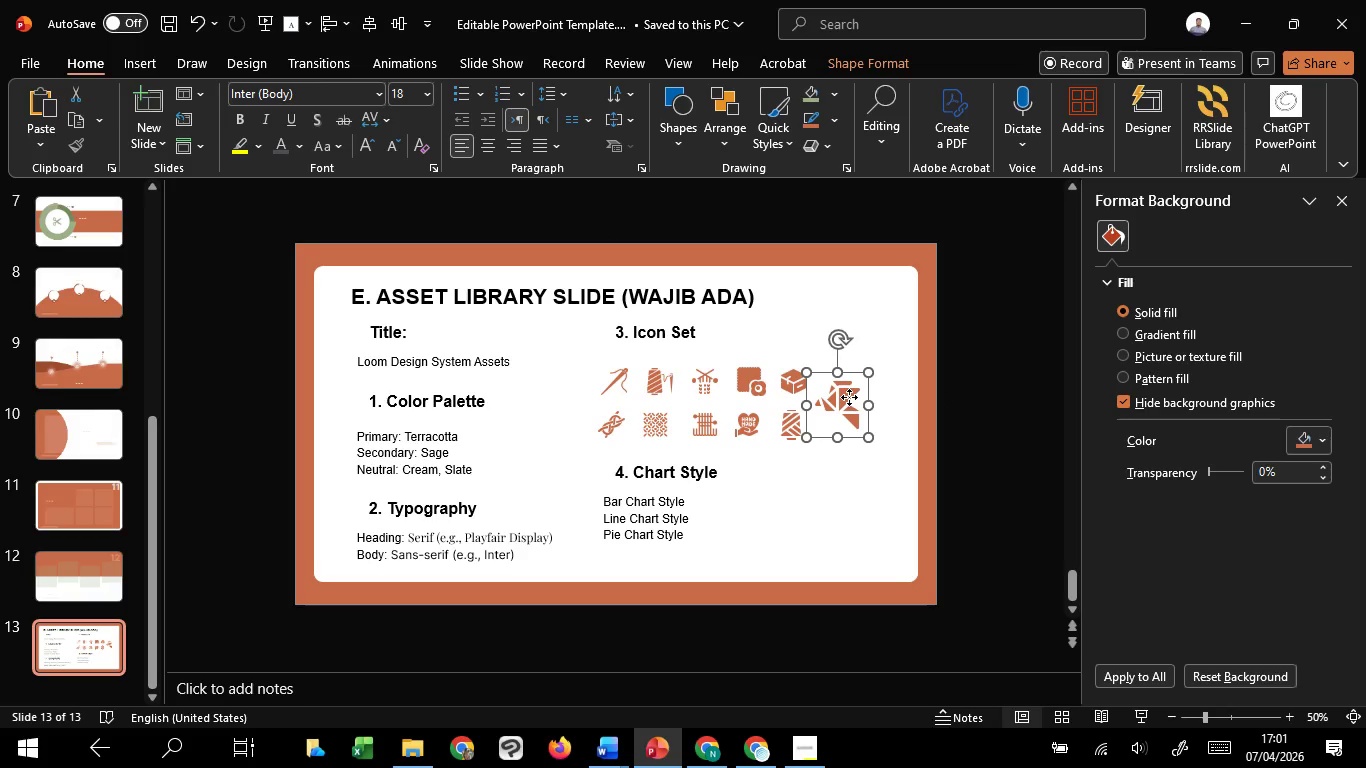 
hold_key(key=ControlLeft, duration=3.73)
scroll: coordinate [849, 397], scroll_direction: up, amount: 5.0
 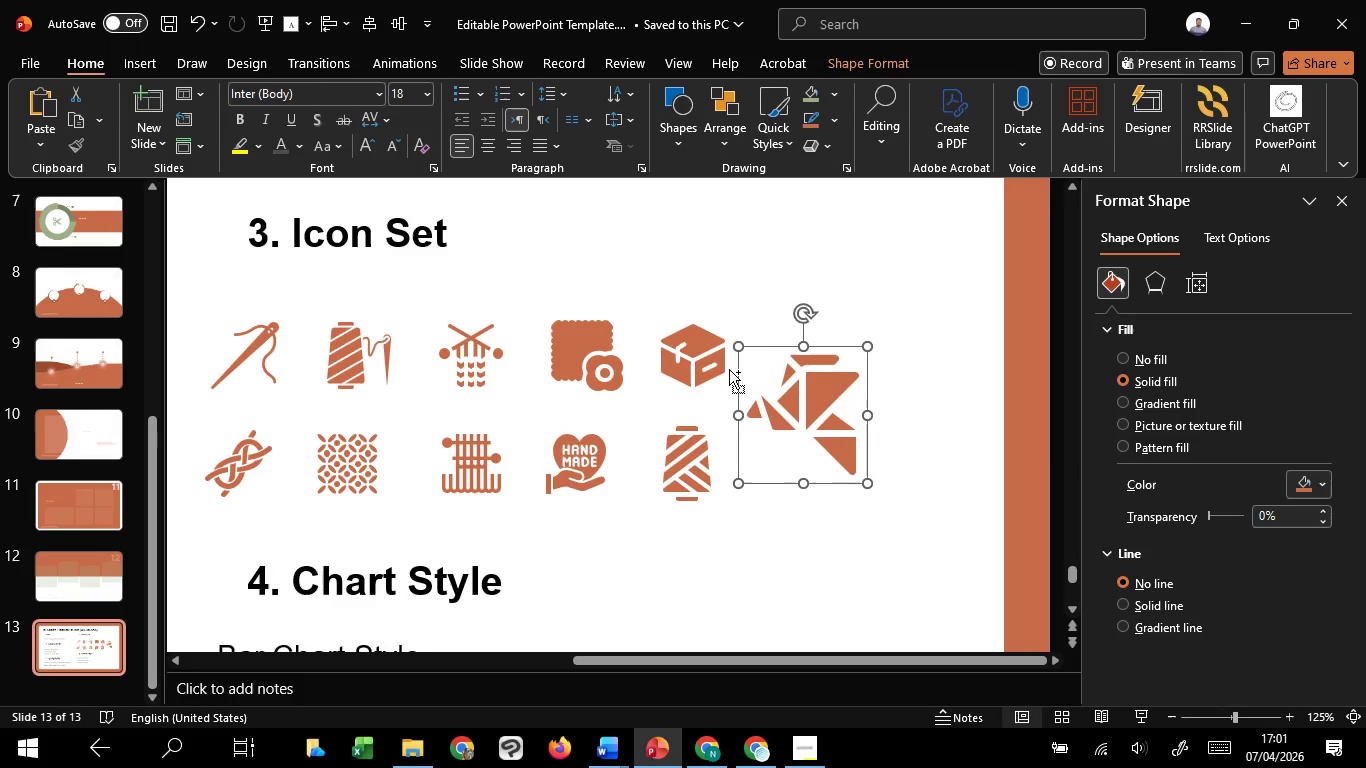 
hold_key(key=ShiftLeft, duration=1.52)
left_click_drag(start_coordinate=[741, 347], to_coordinate=[756, 366])
 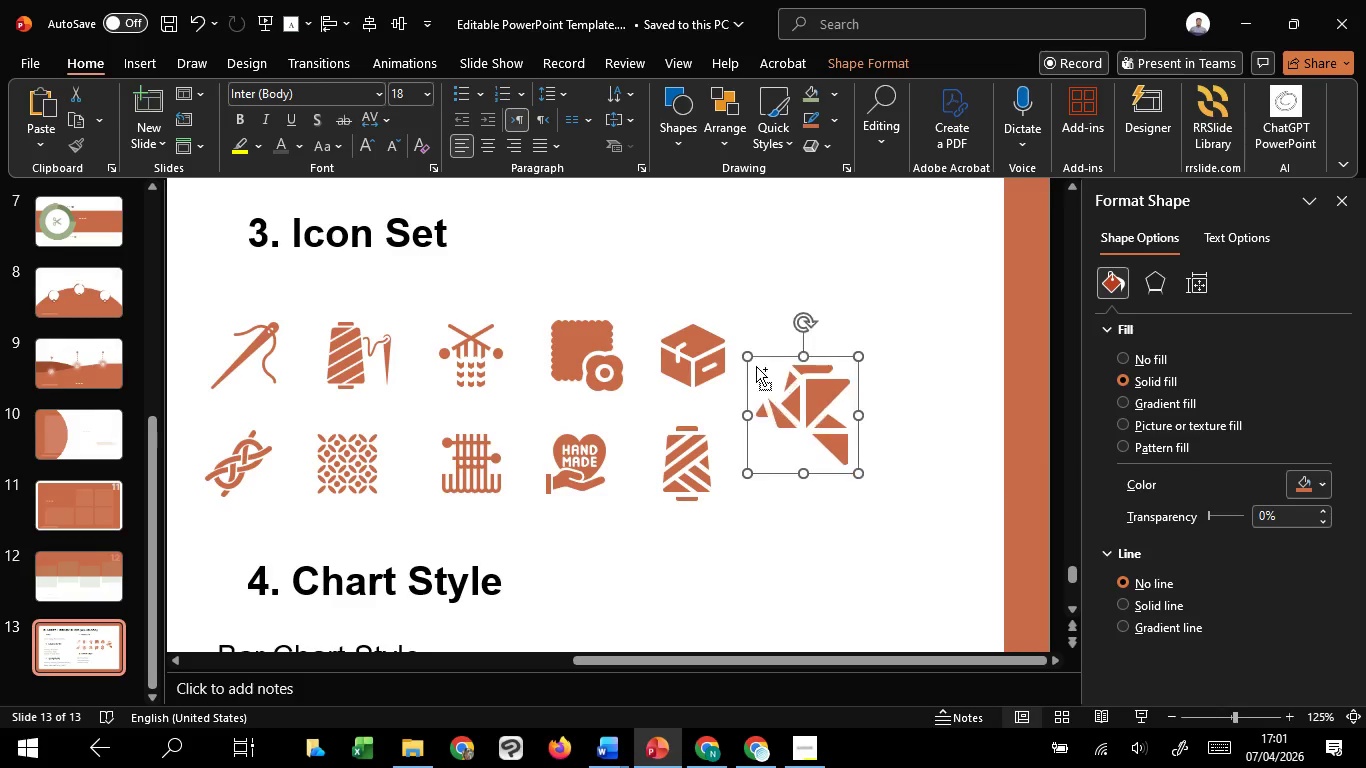 
hold_key(key=ShiftLeft, duration=0.73)
 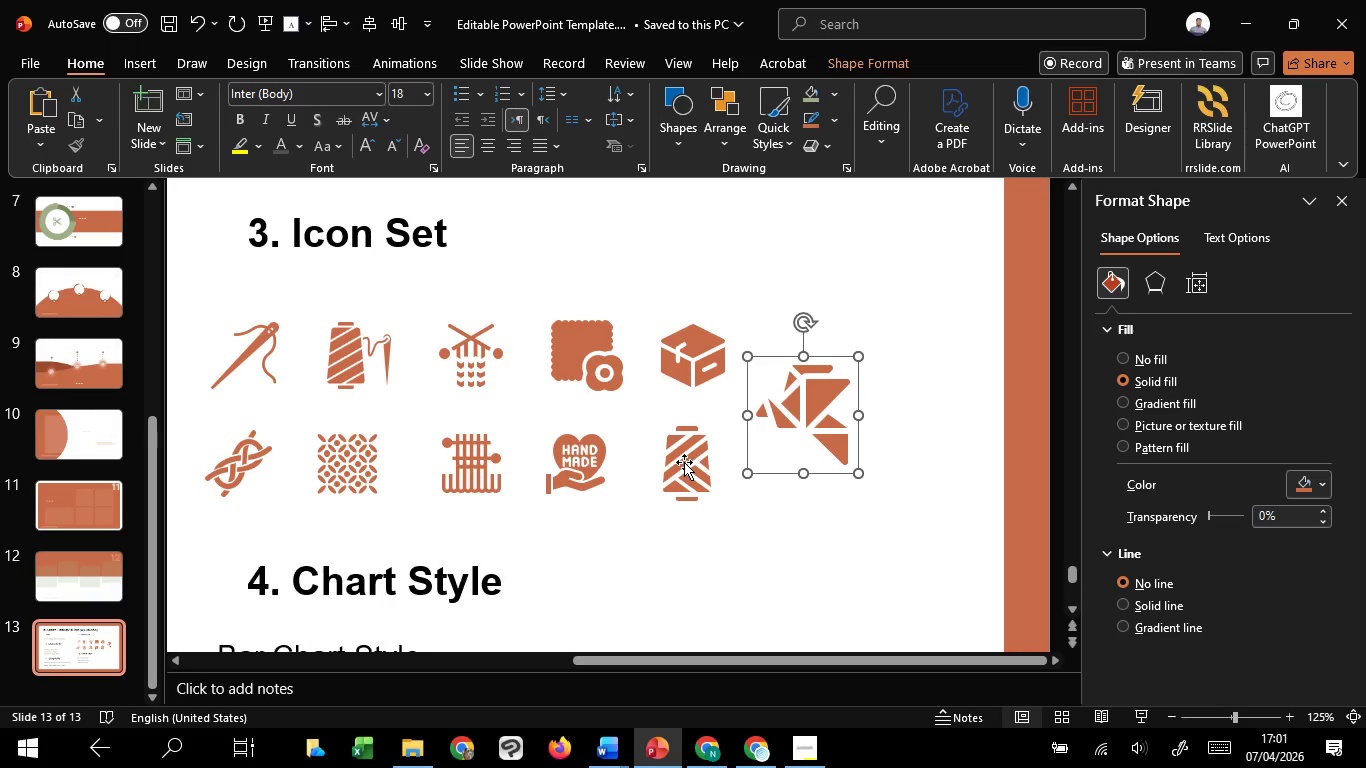 
wait(6.27)
 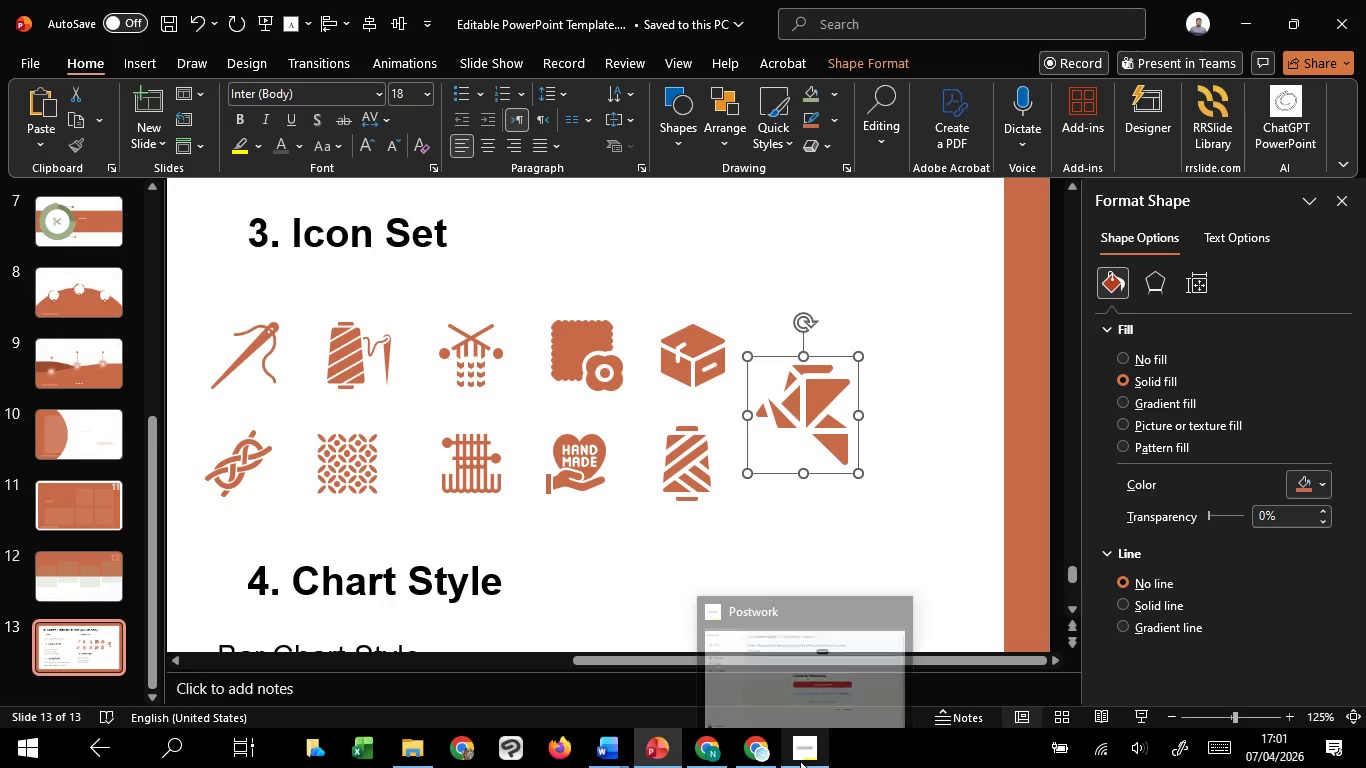 
left_click([684, 462])
 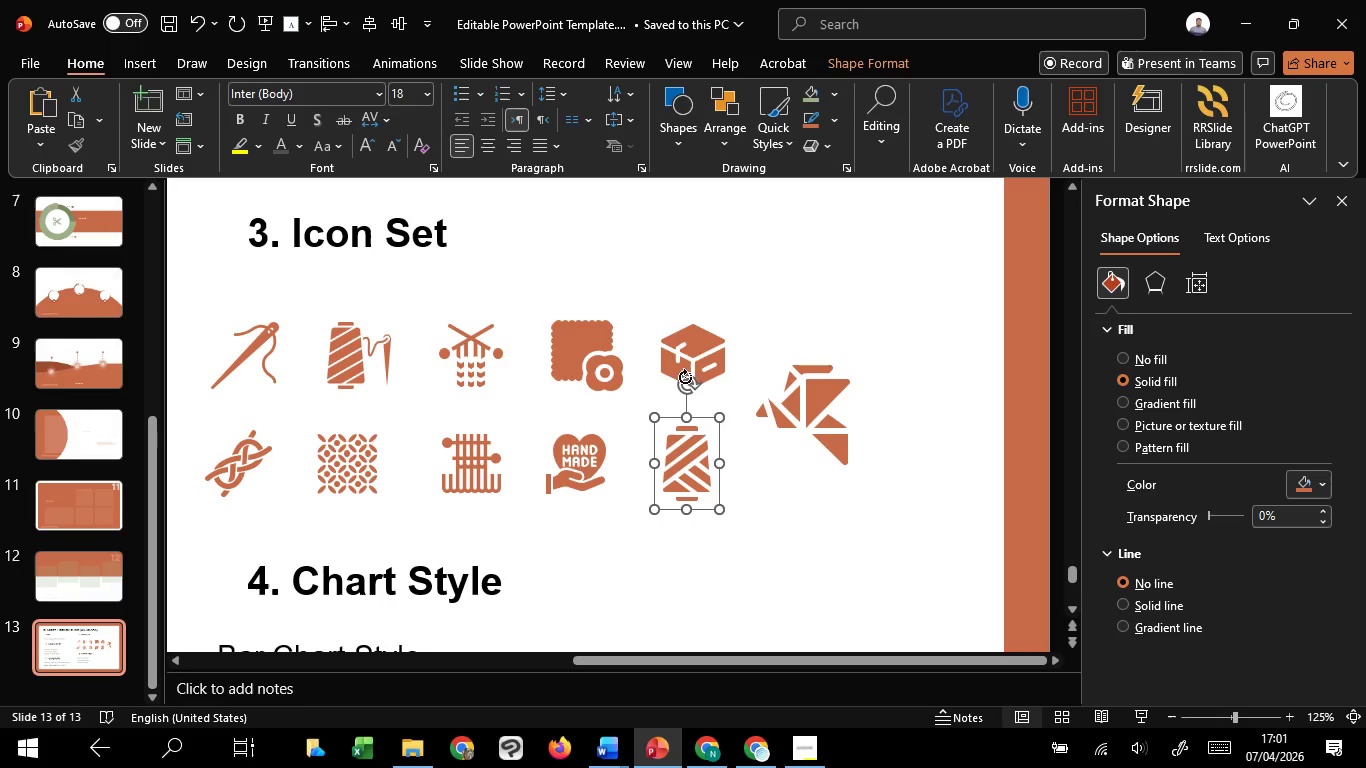 
hold_key(key=ShiftLeft, duration=1.51)
left_click([691, 329])
 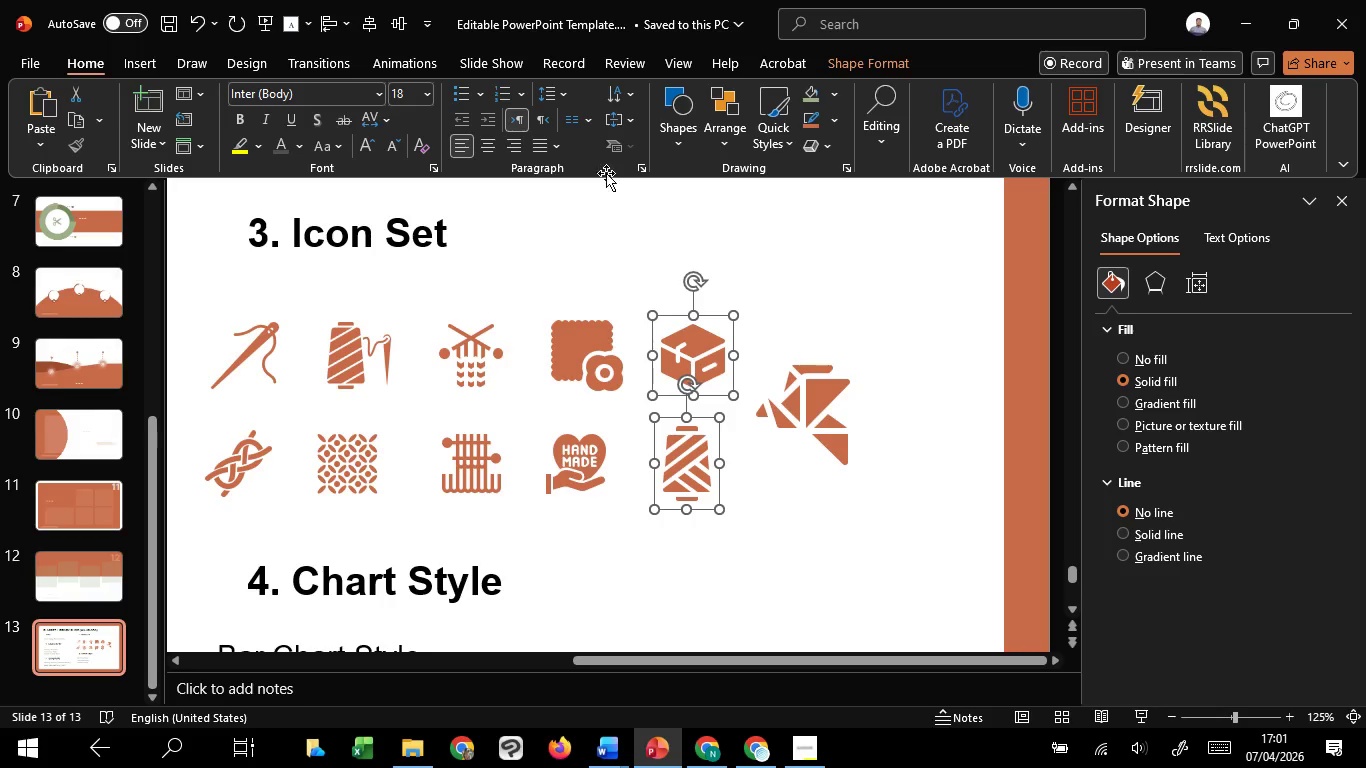 
hold_key(key=ShiftLeft, duration=1.25)
left_click([368, 27])
 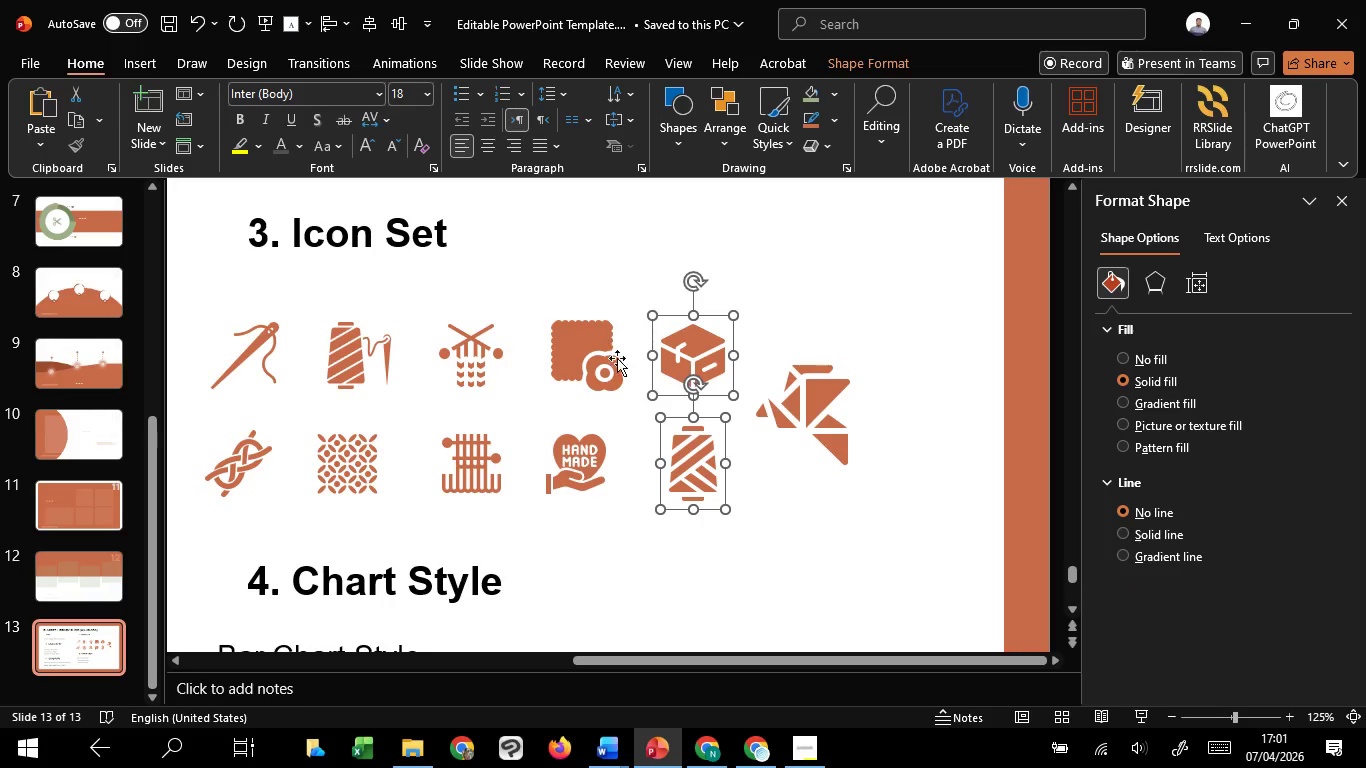 
left_click([601, 362])
 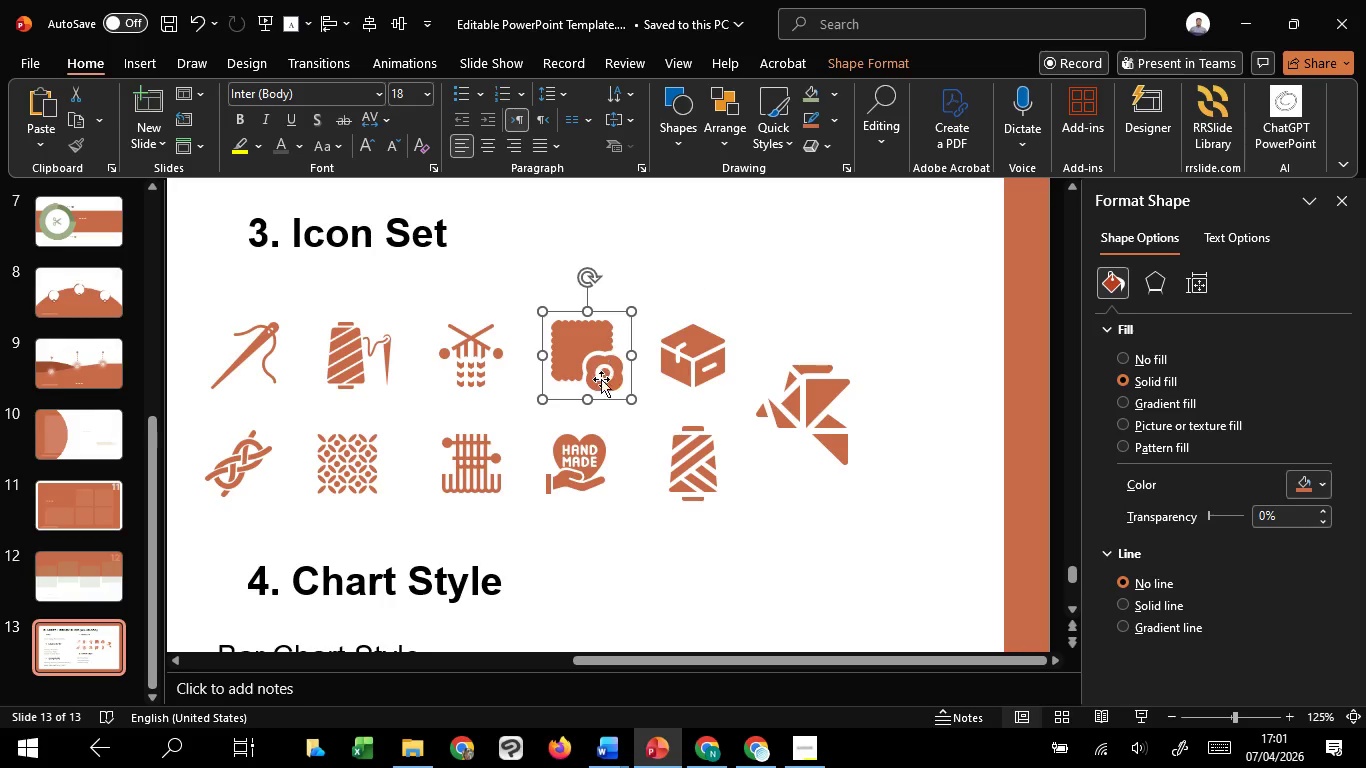 
hold_key(key=ShiftLeft, duration=1.33)
left_click([600, 453])
 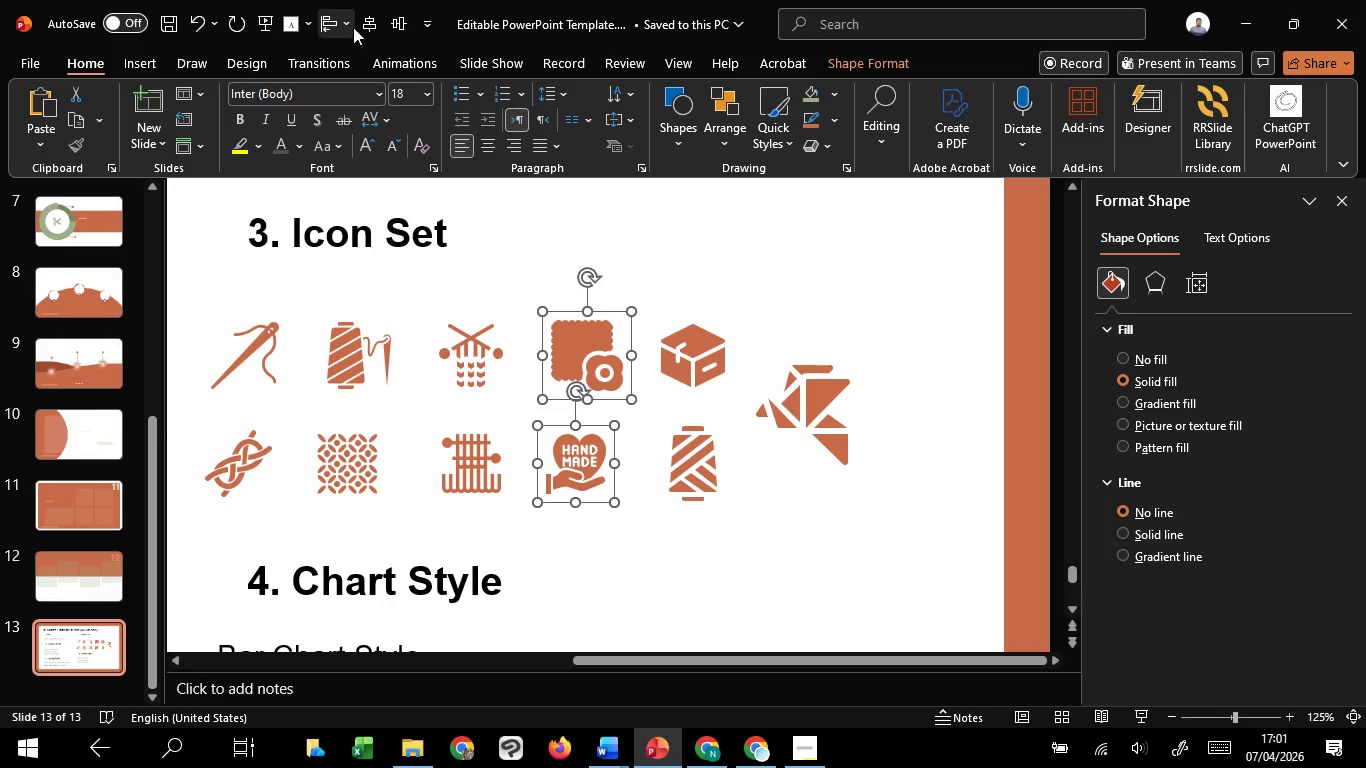 
left_click([368, 22])
 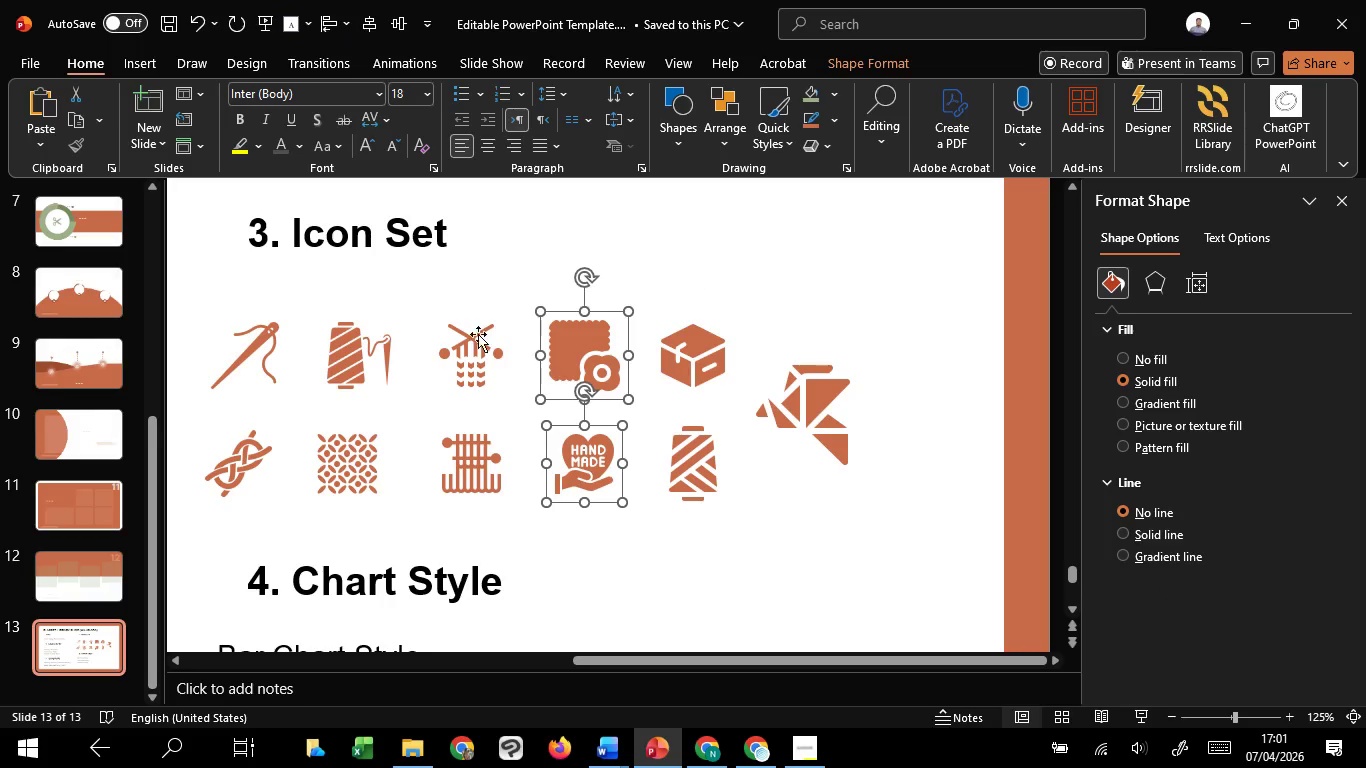 
left_click([487, 366])
 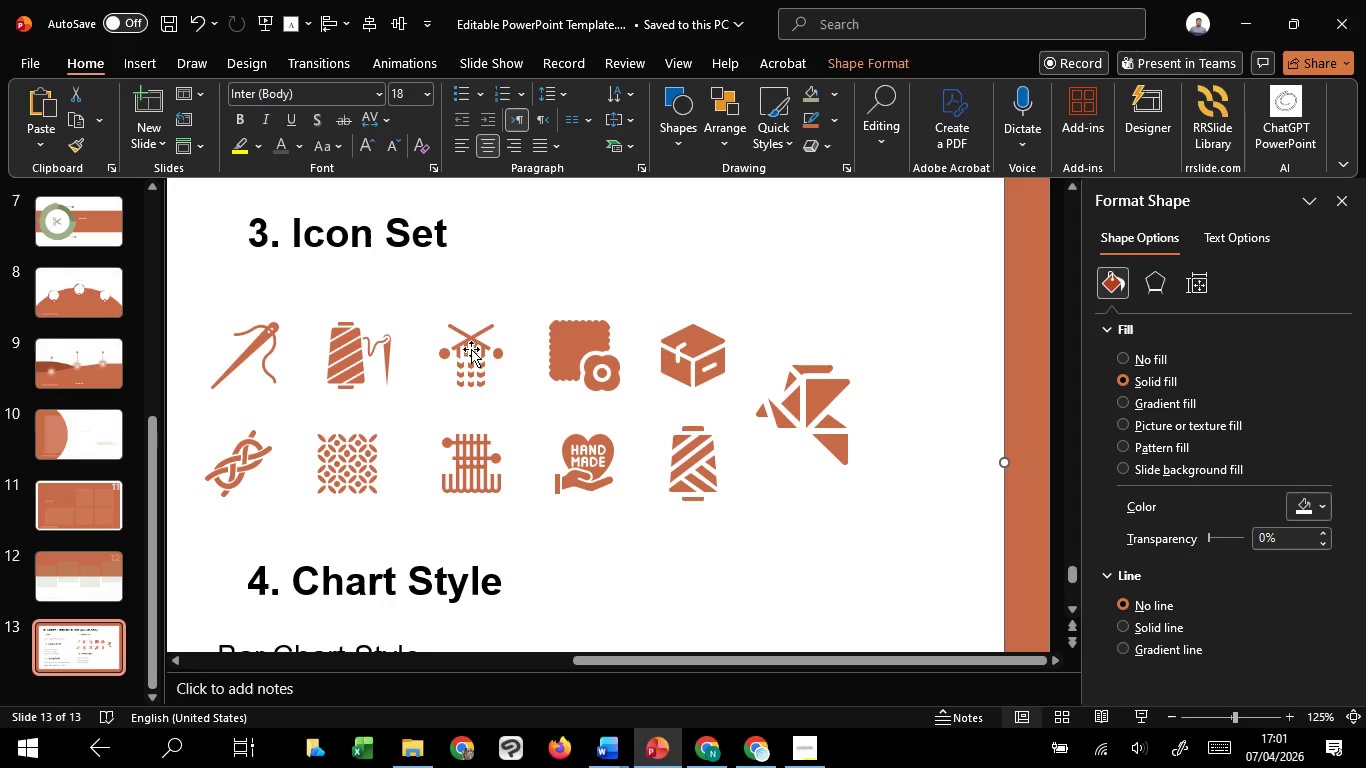 
left_click([471, 349])
 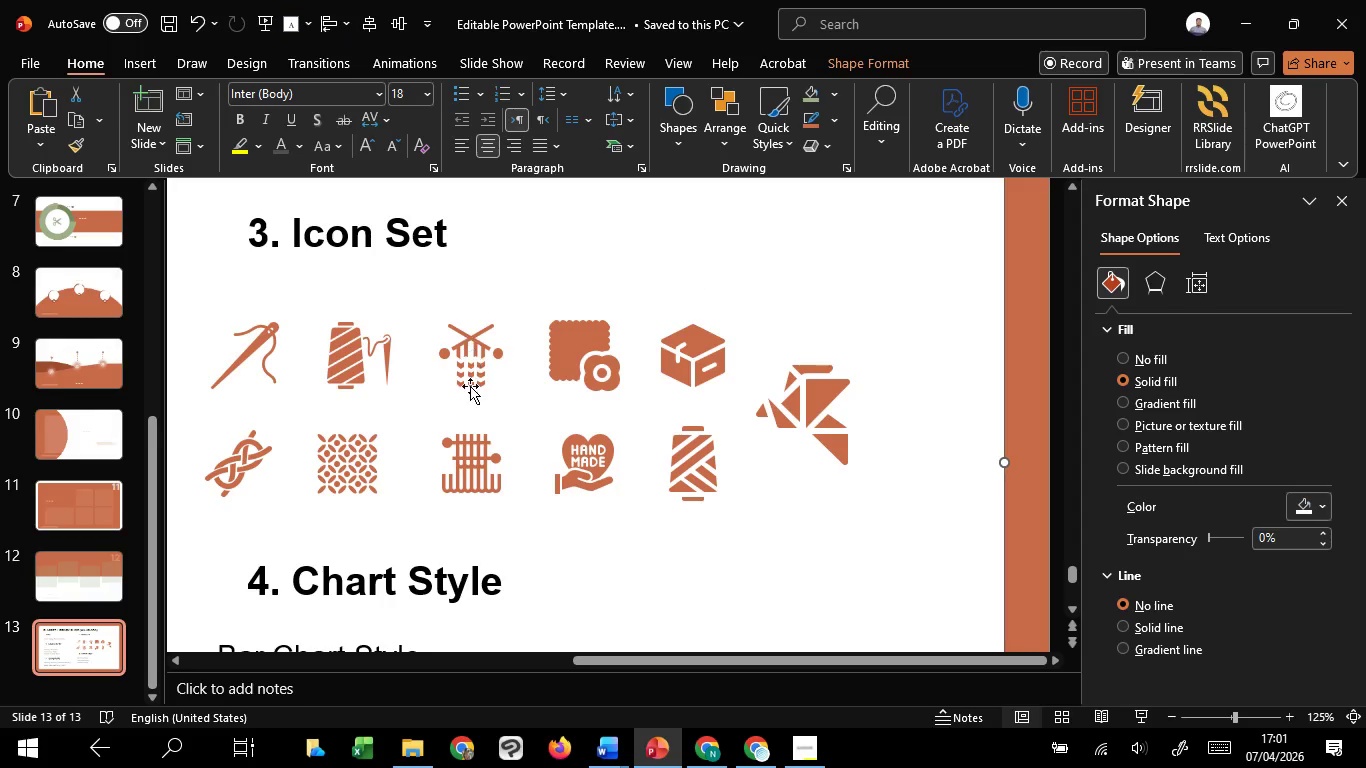 
key(Shift+ShiftLeft)
 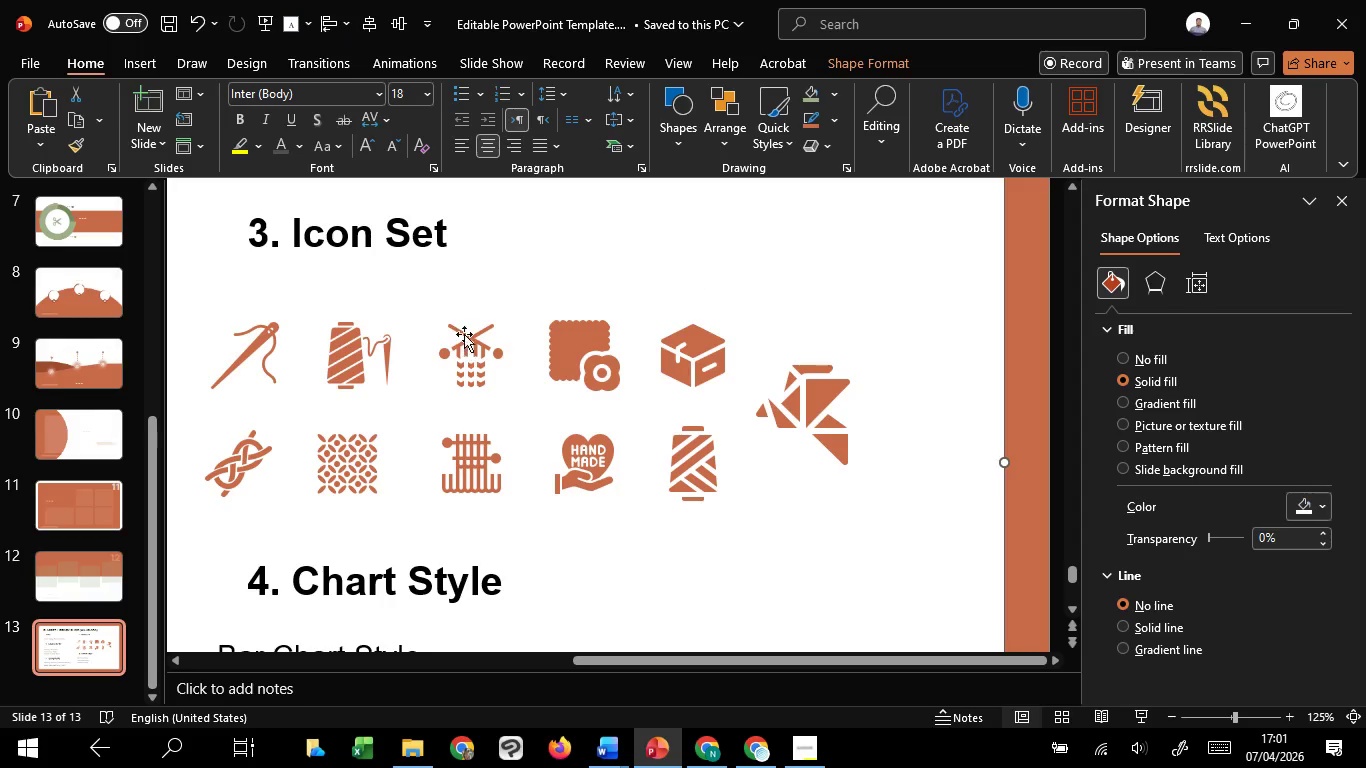 
left_click([464, 334])
 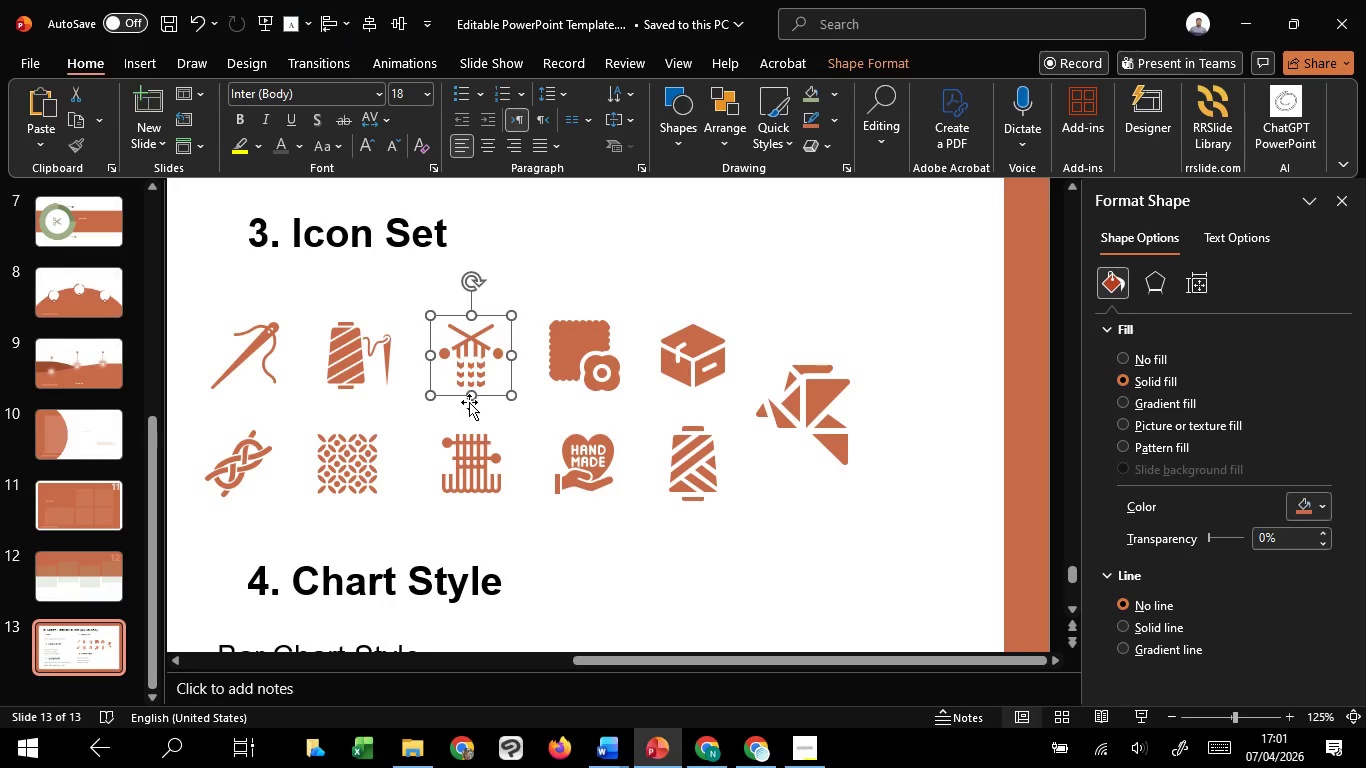 
hold_key(key=ShiftLeft, duration=1.51)
left_click([474, 461])
 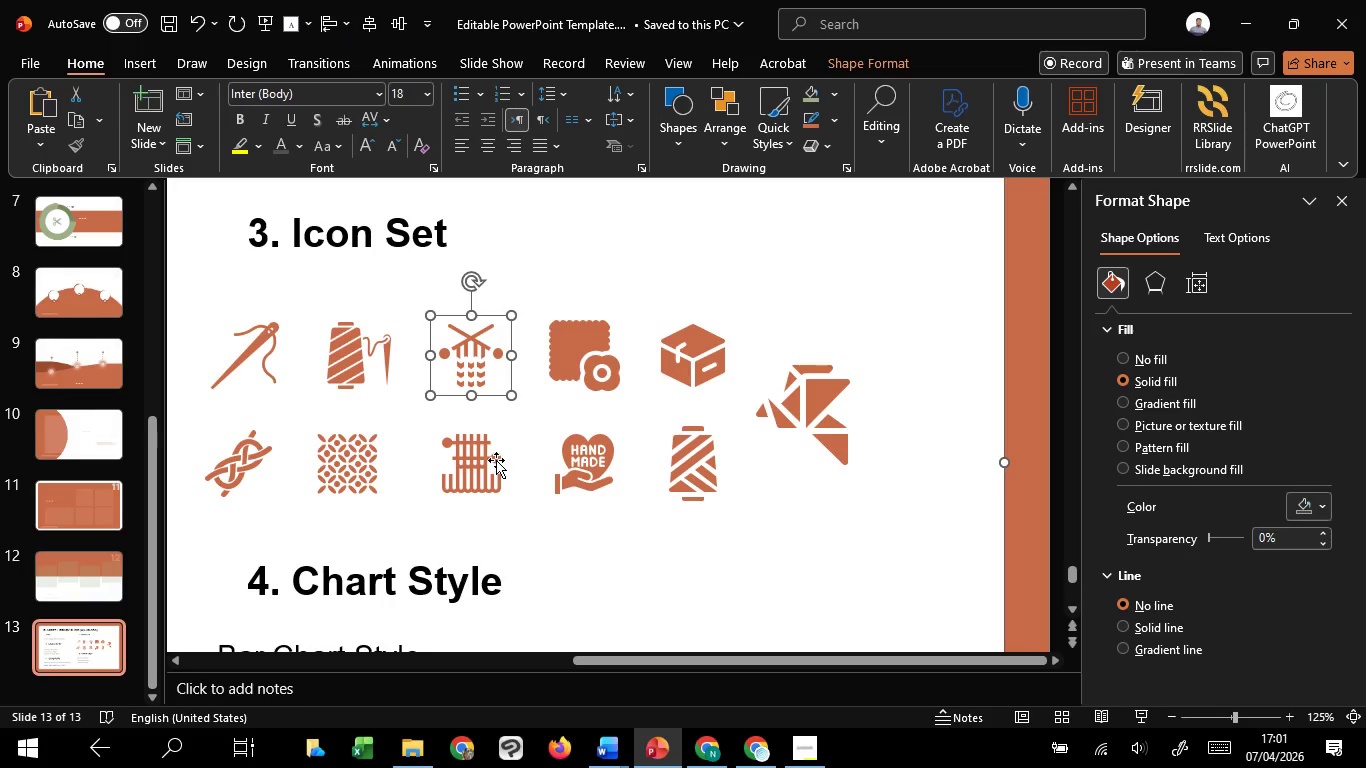 
left_click([496, 460])
 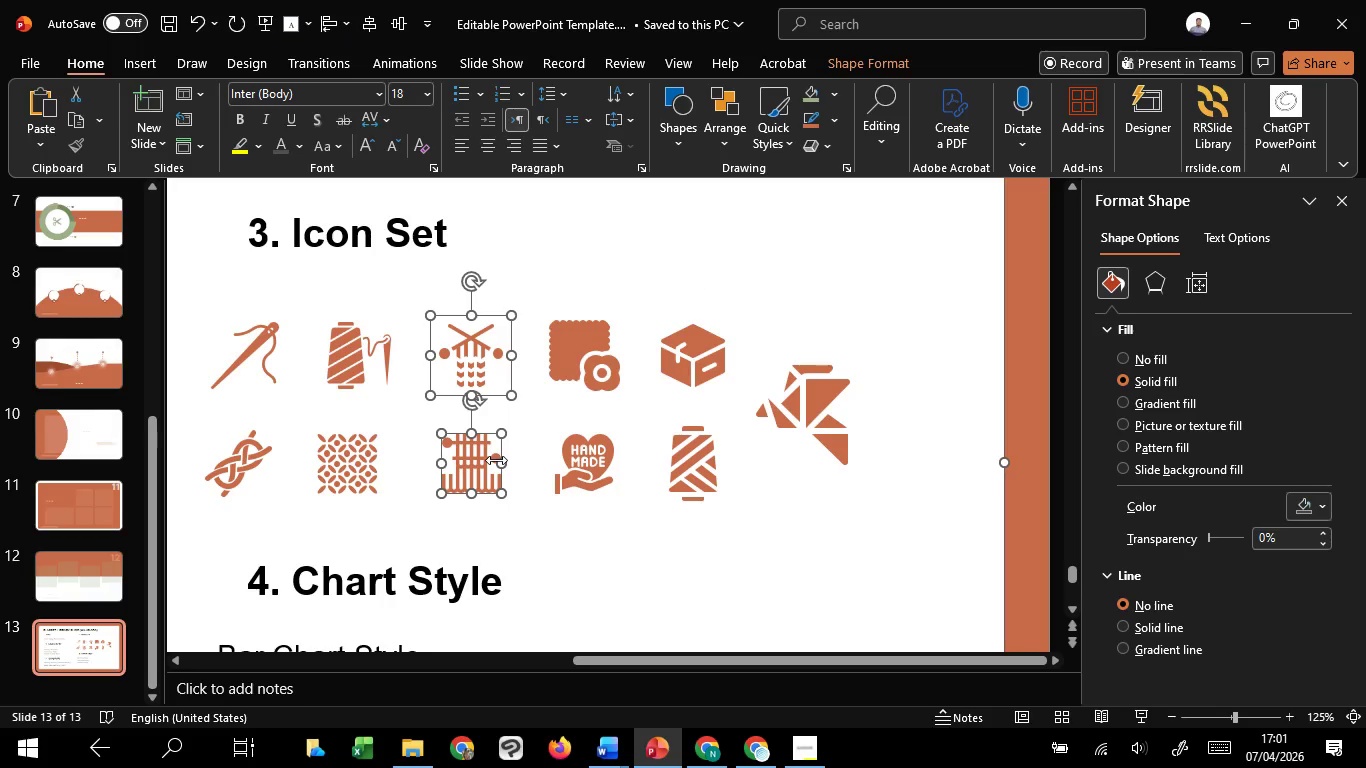 
hold_key(key=ShiftLeft, duration=1.52)
left_click([836, 570])
 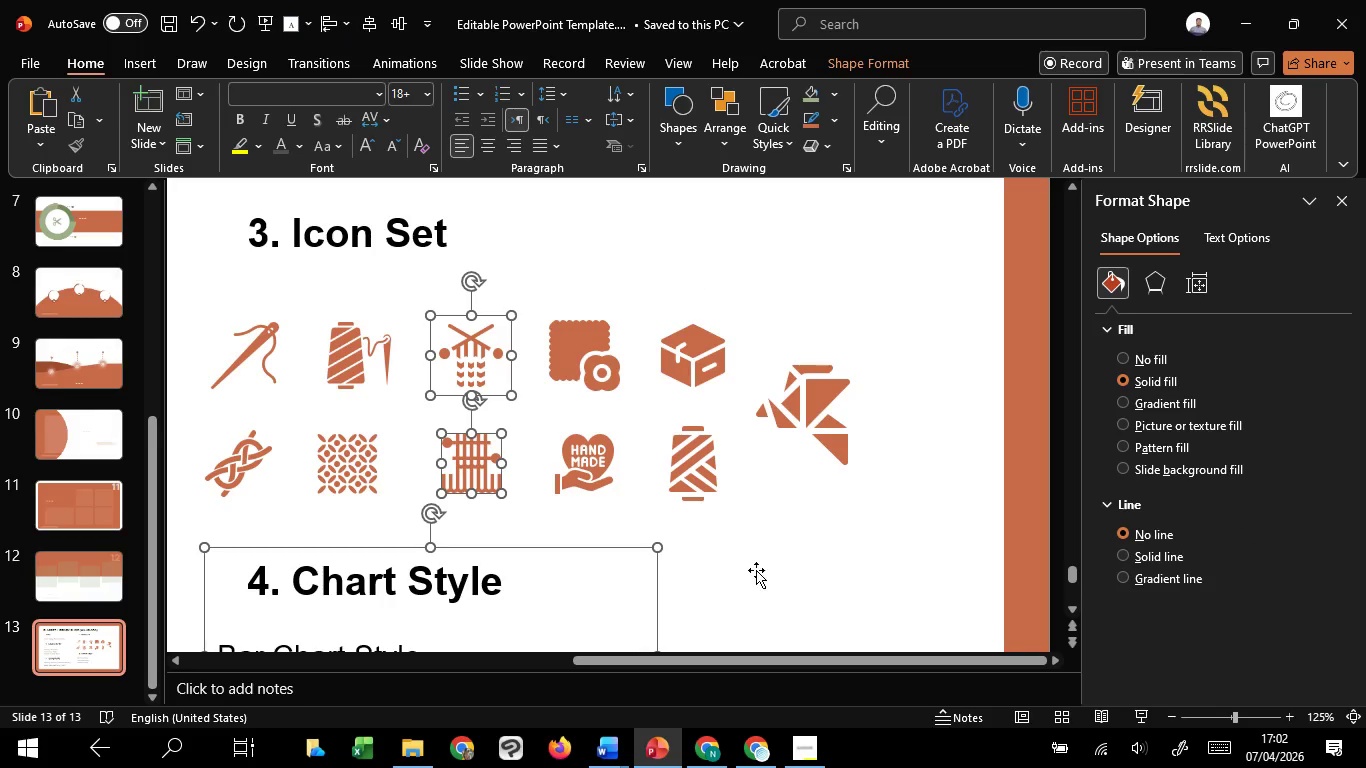 
hold_key(key=ShiftLeft, duration=1.5)
left_click([639, 546])
 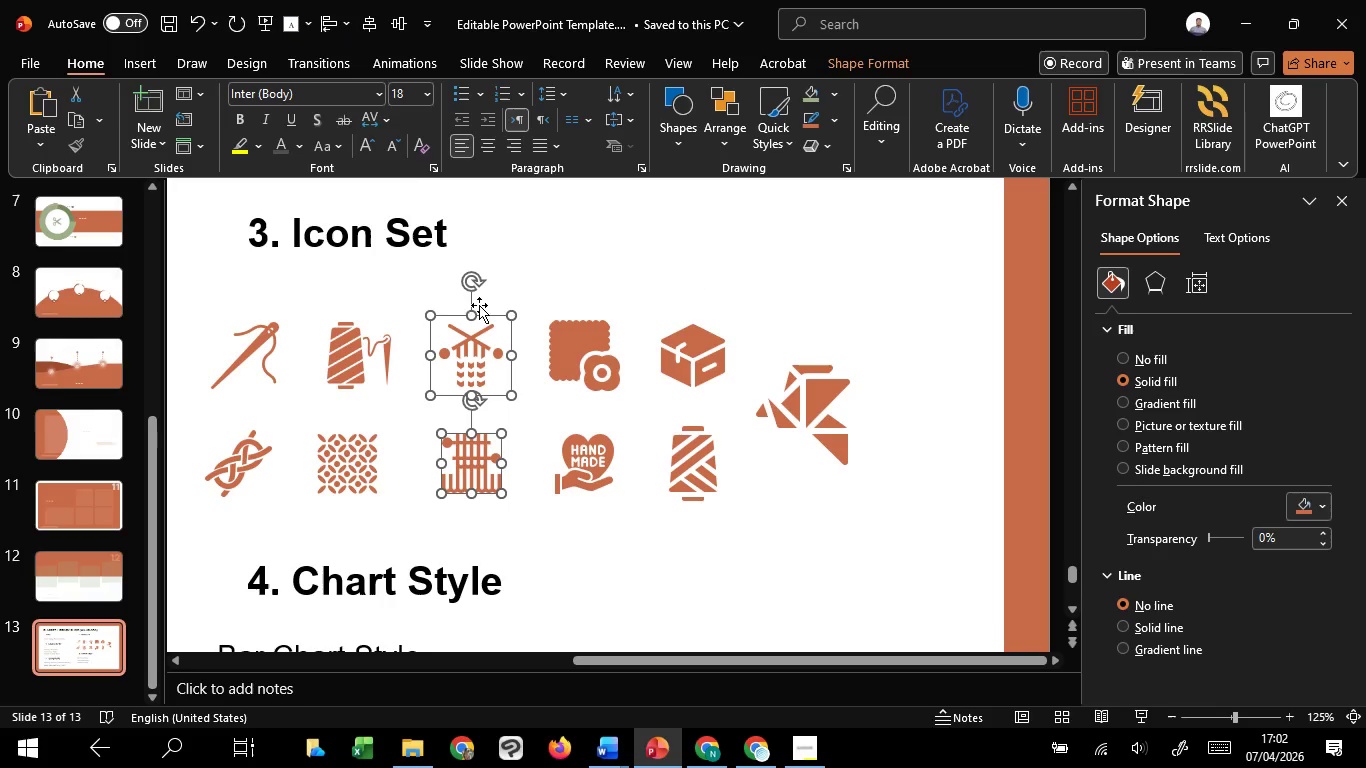 
hold_key(key=ShiftLeft, duration=0.33)
 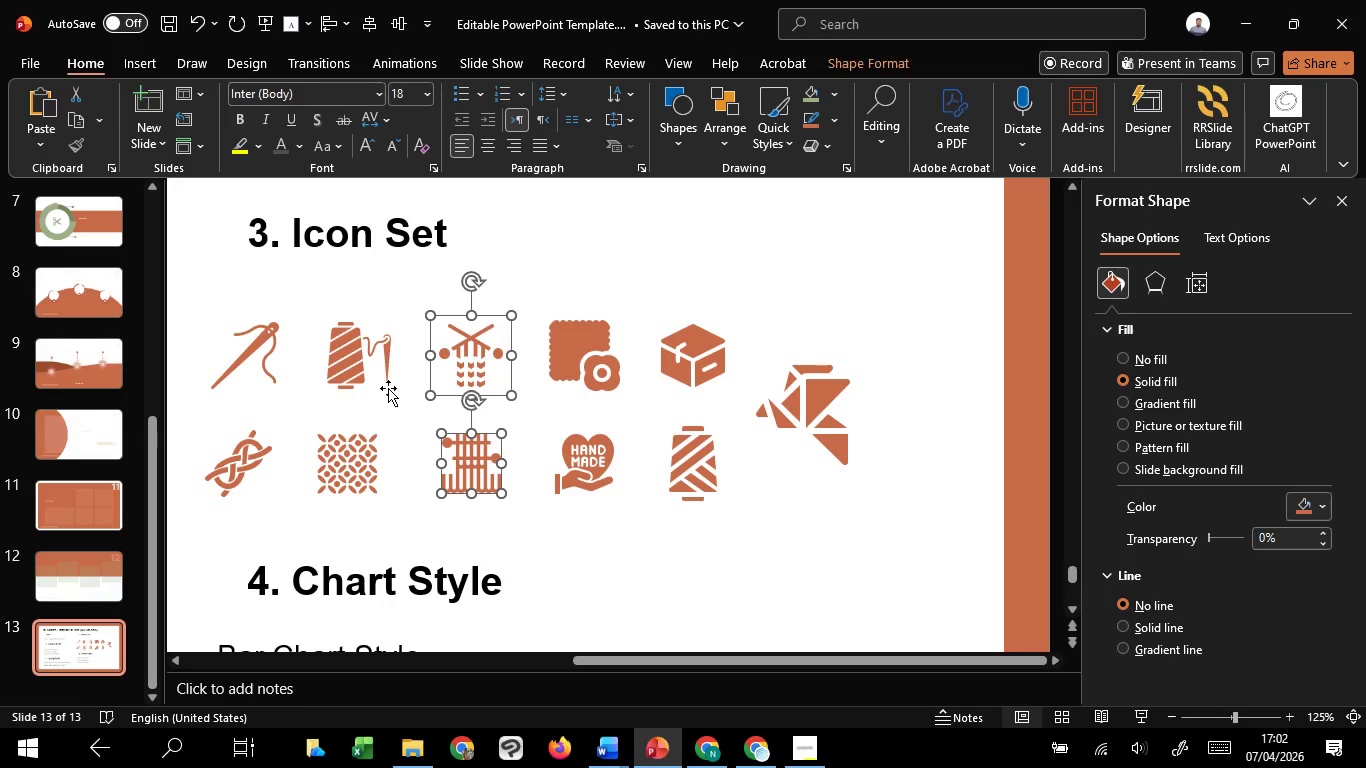 
left_click([346, 364])
 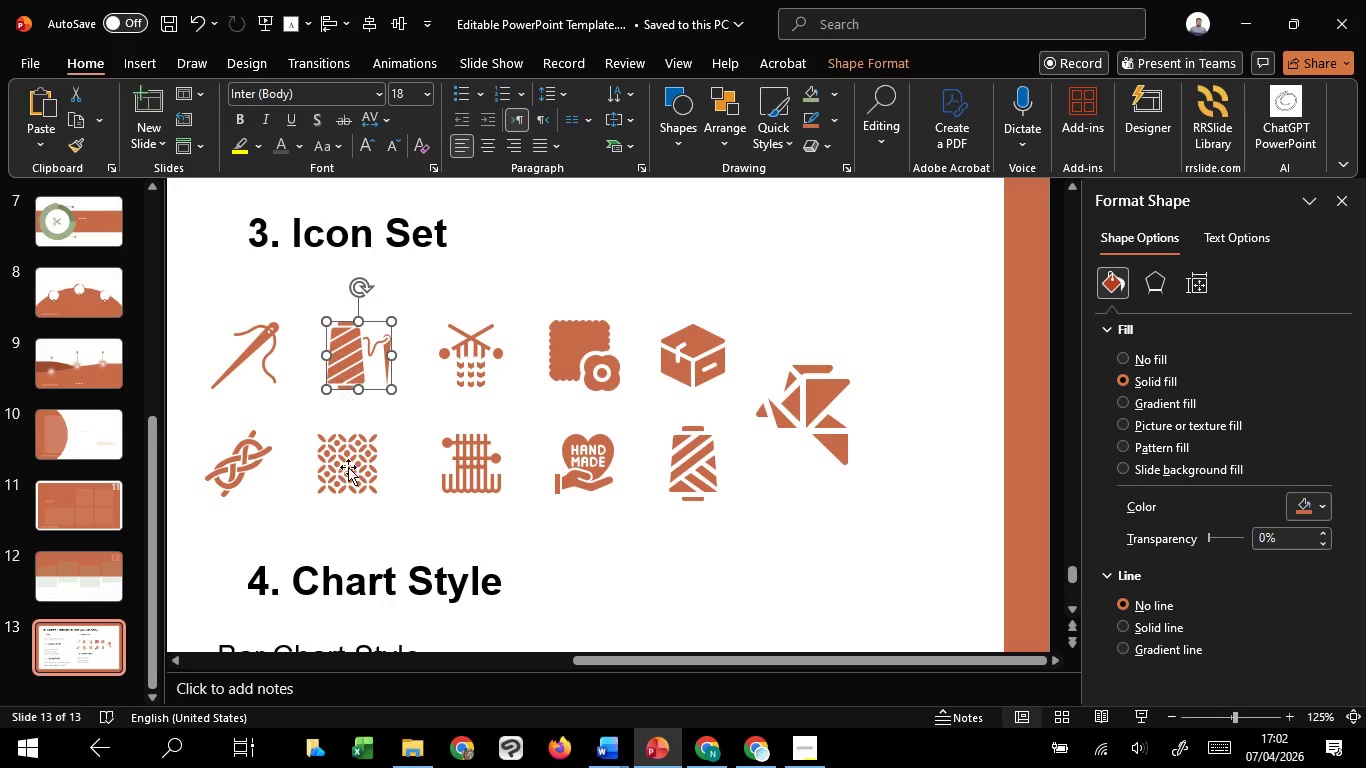 
hold_key(key=ShiftLeft, duration=1.5)
left_click([347, 456])
 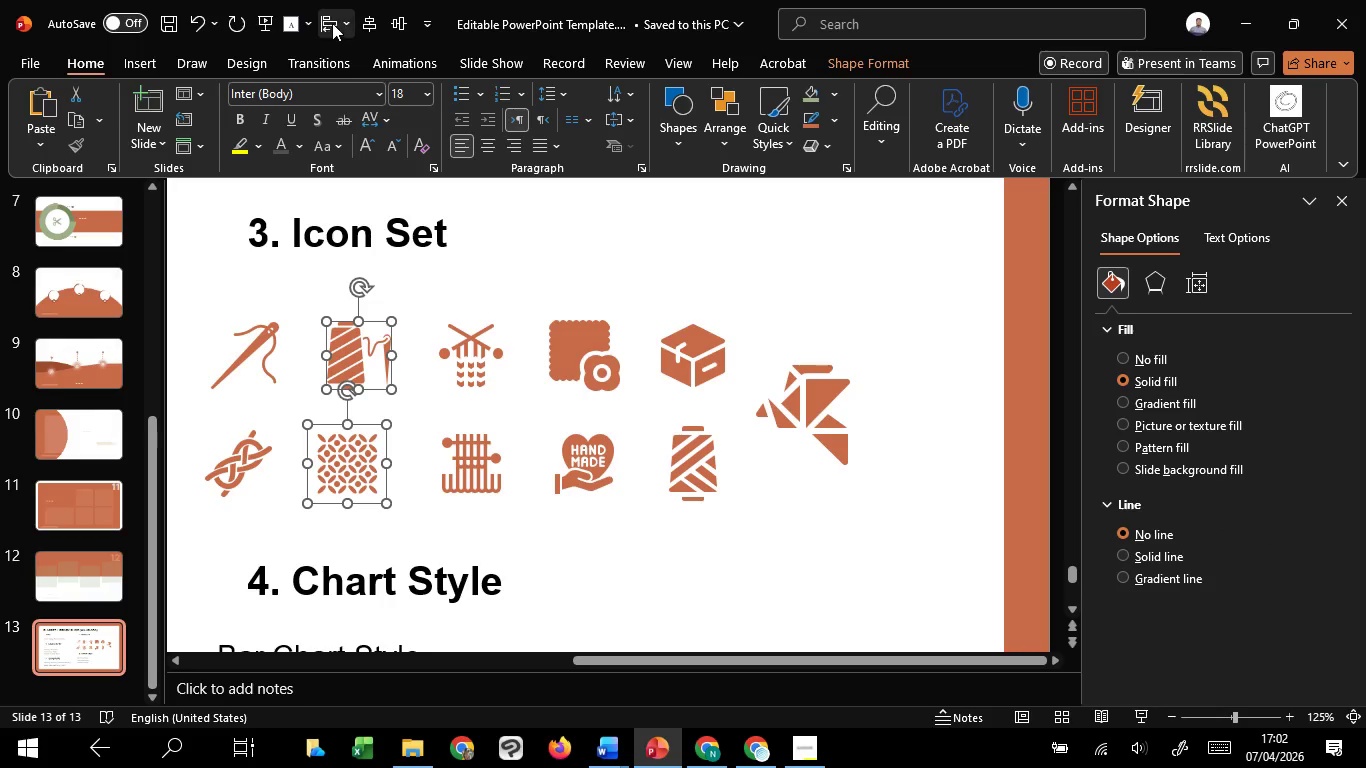 
key(Shift+ShiftLeft)
 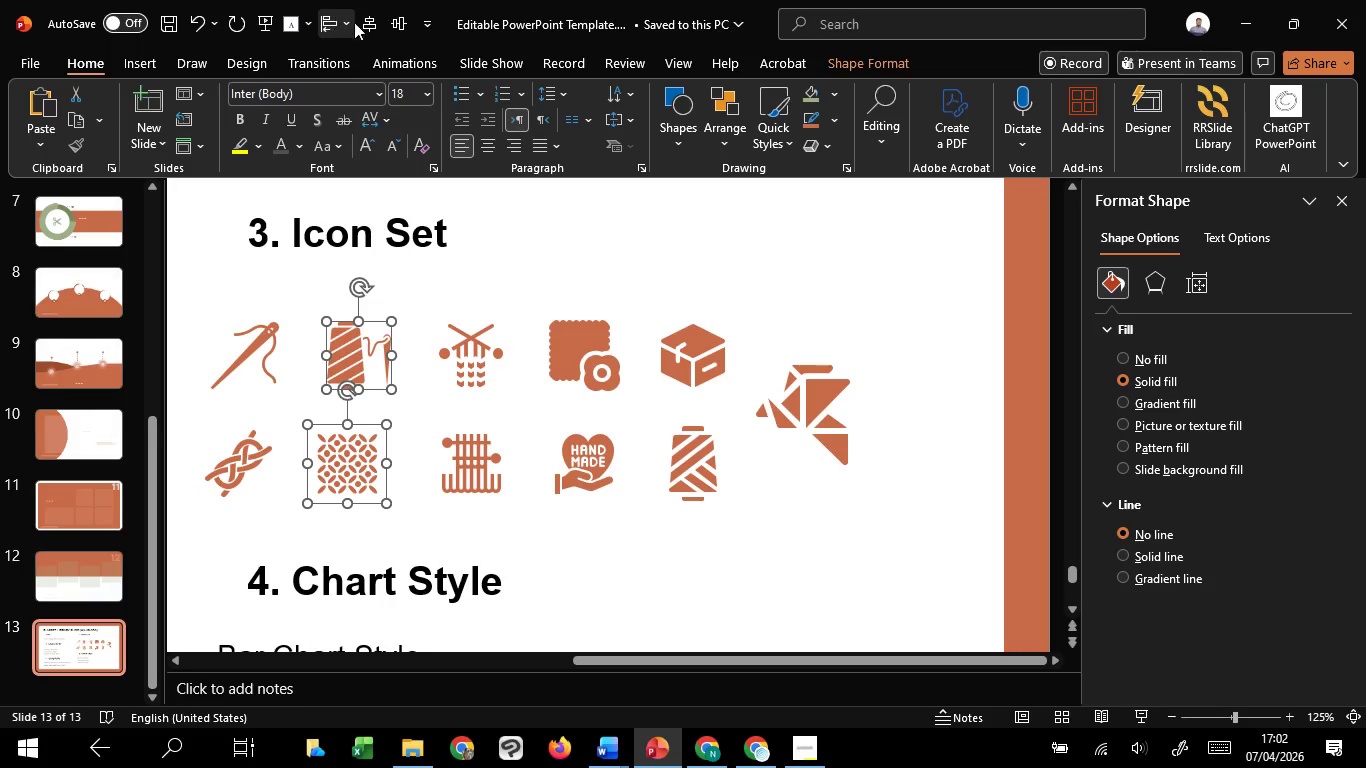 
key(Shift+ShiftLeft)
 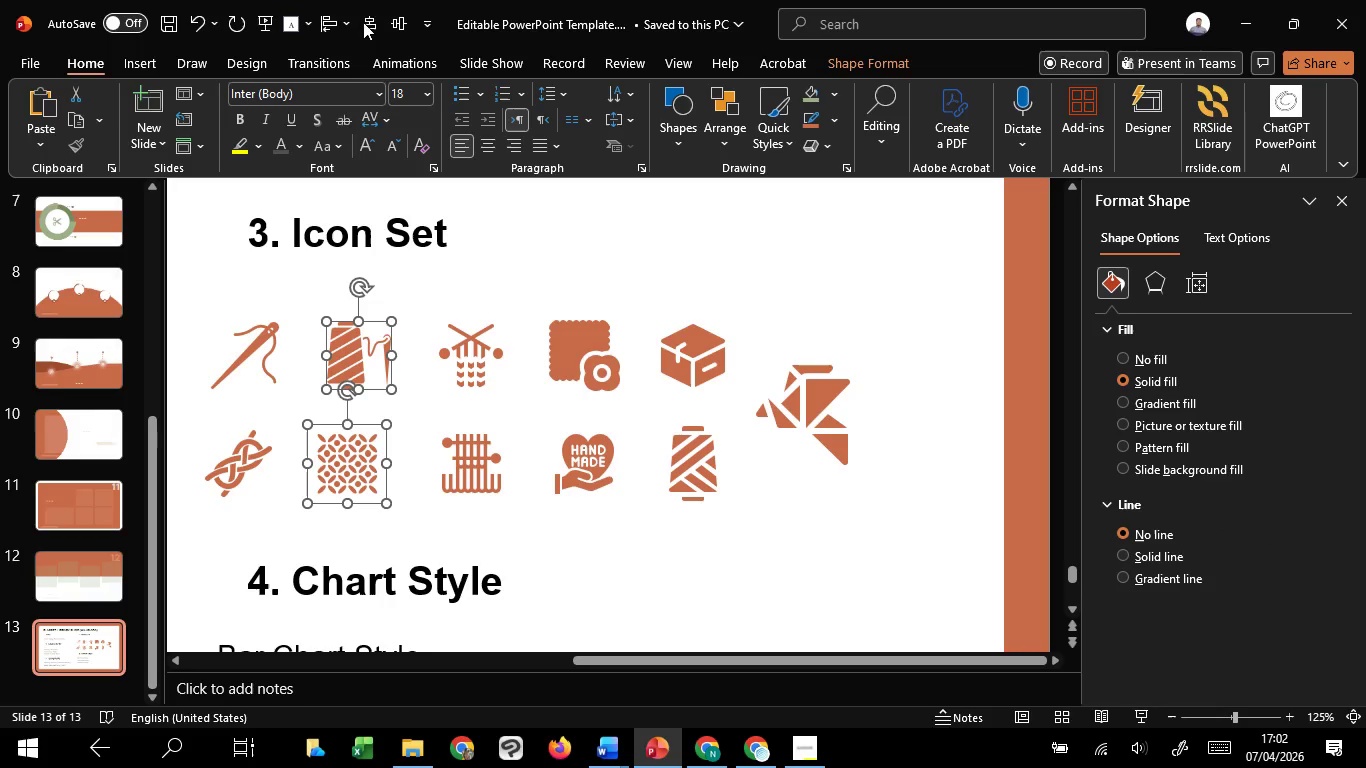 
key(Shift+ShiftLeft)
 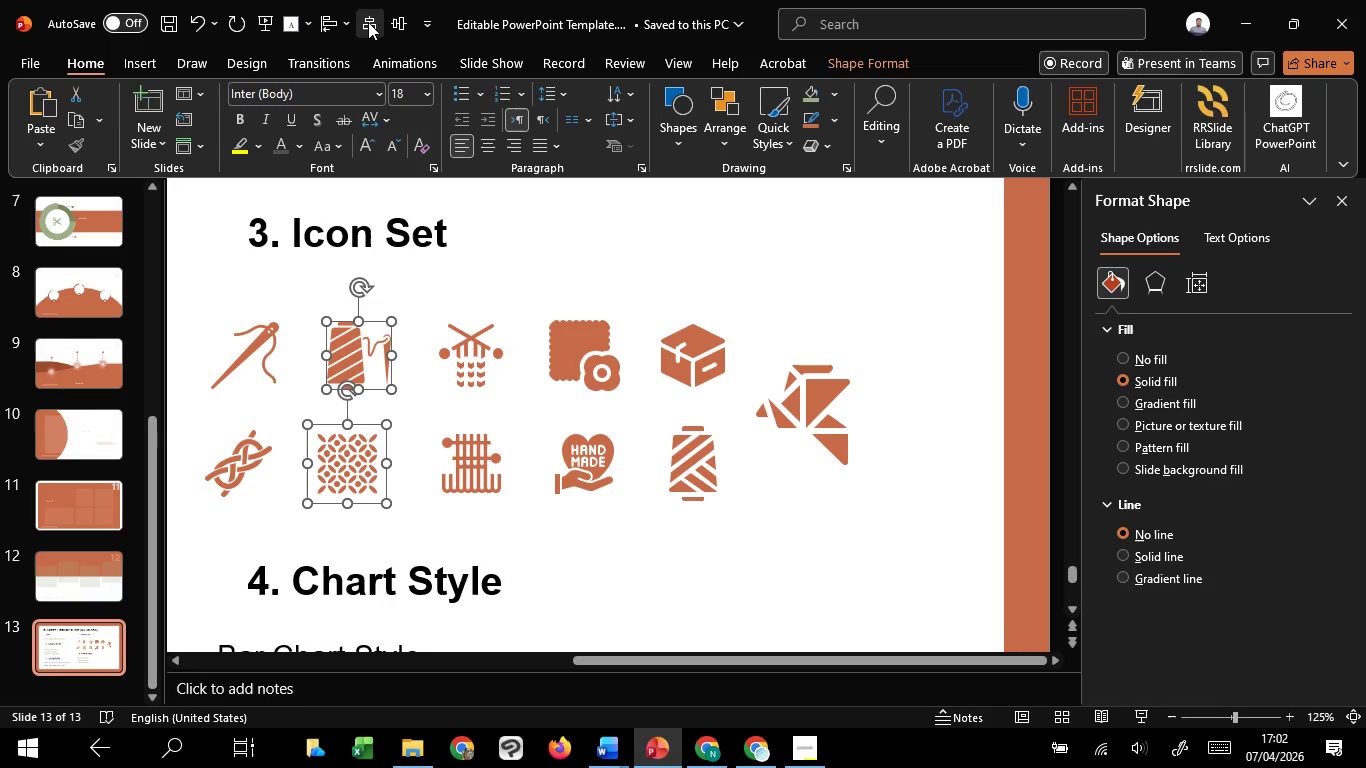 
left_click([368, 22])
 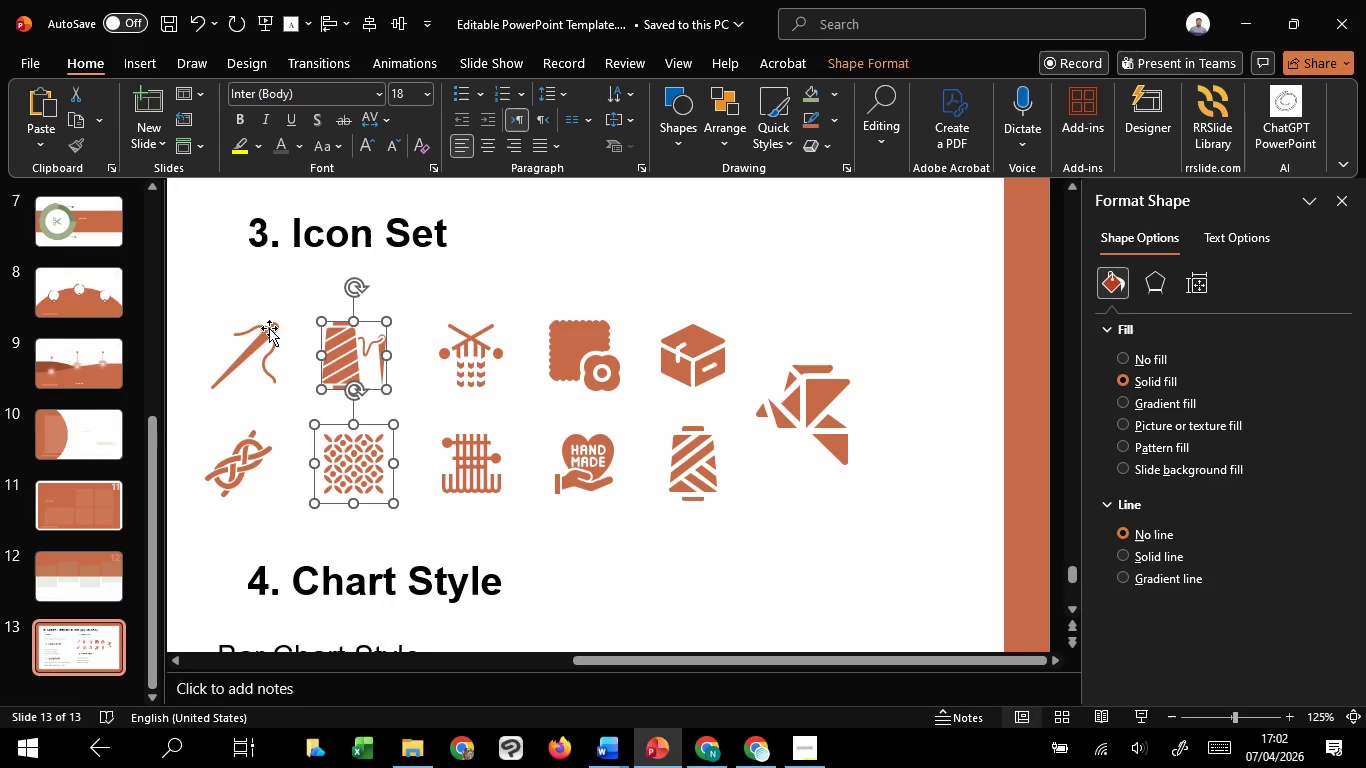 
left_click([269, 328])
 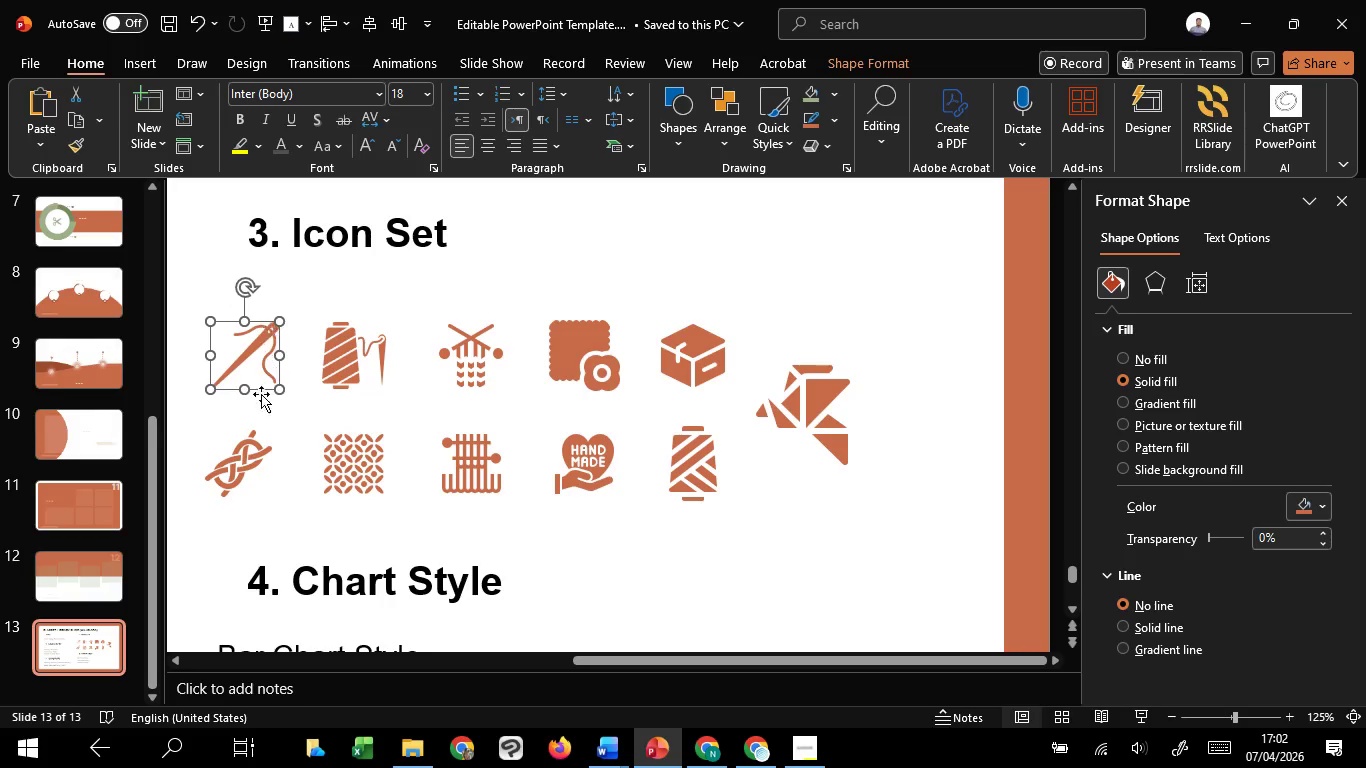 
hold_key(key=ShiftLeft, duration=1.5)
left_click([247, 439])
 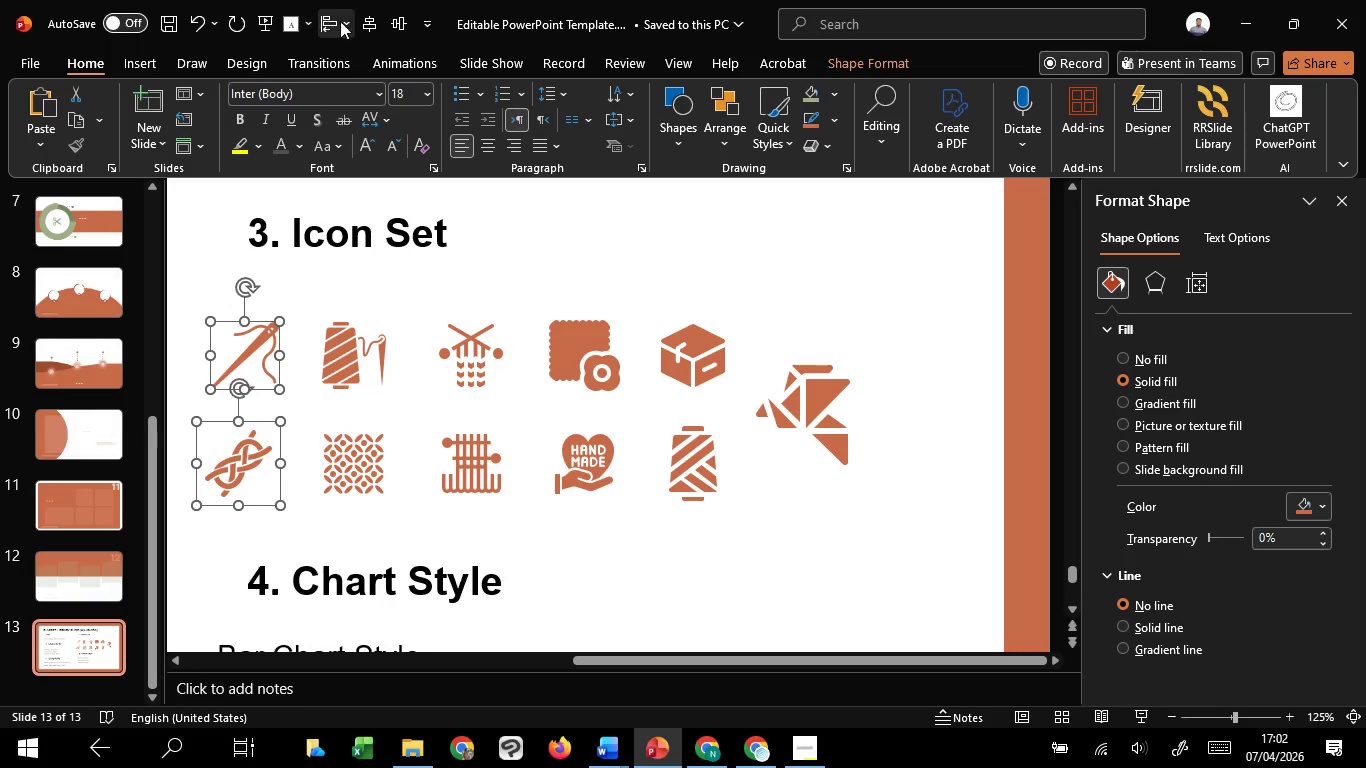 
hold_key(key=ShiftLeft, duration=1.03)
left_click([375, 22])
 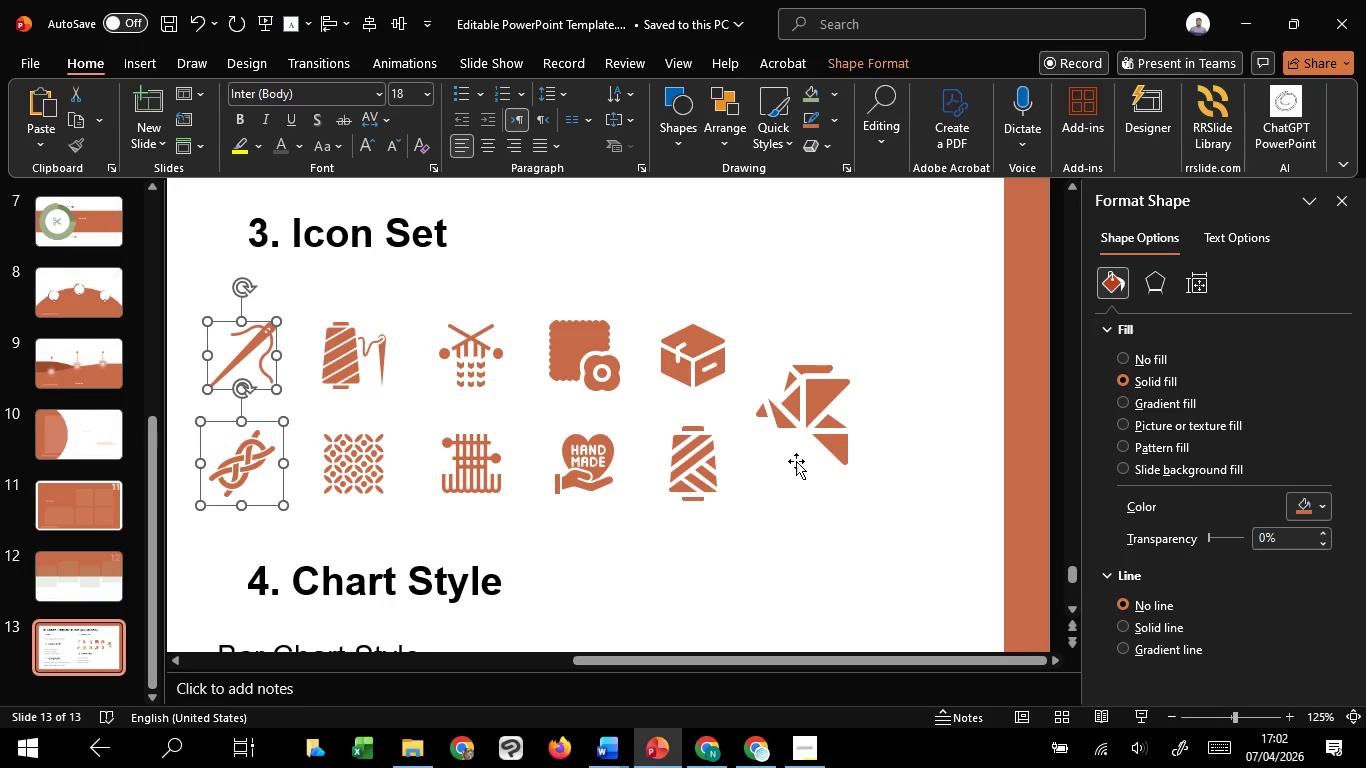 
left_click([804, 409])
 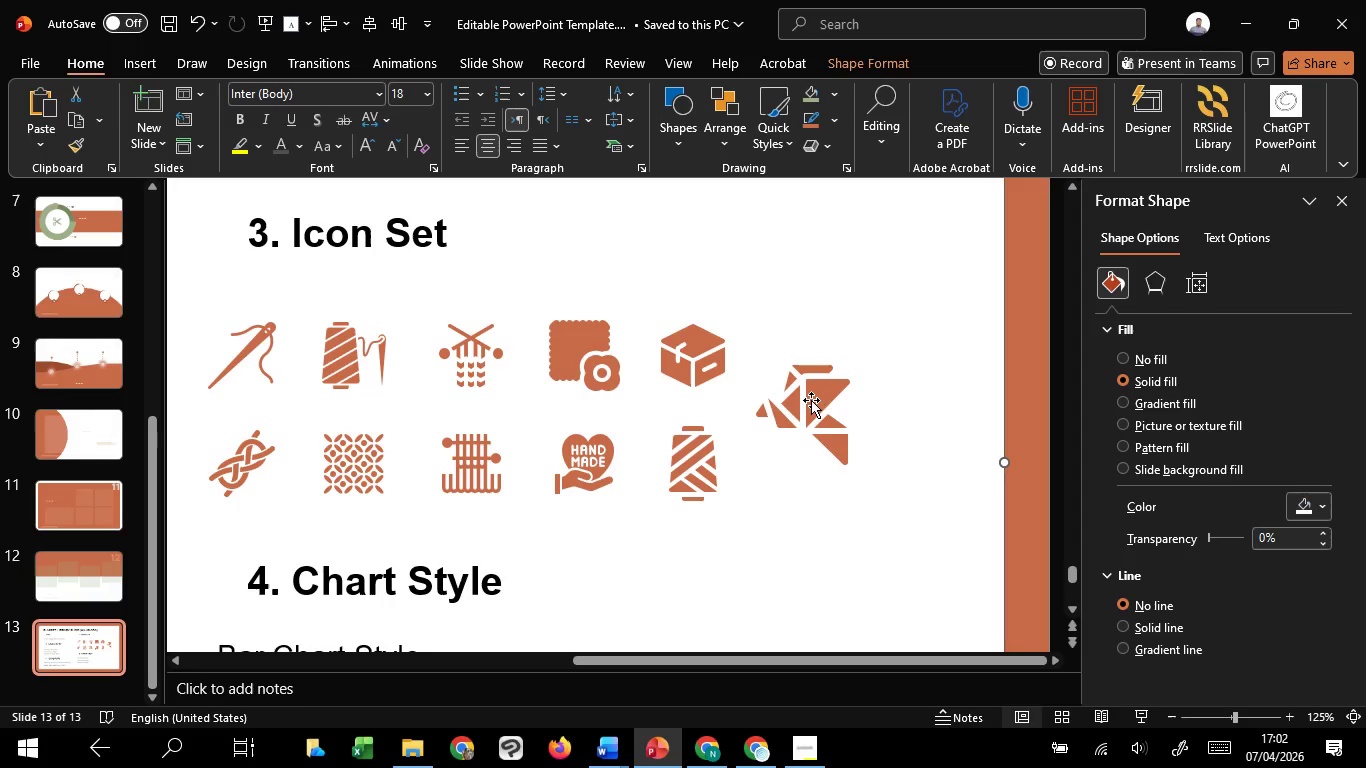 
left_click([811, 398])
 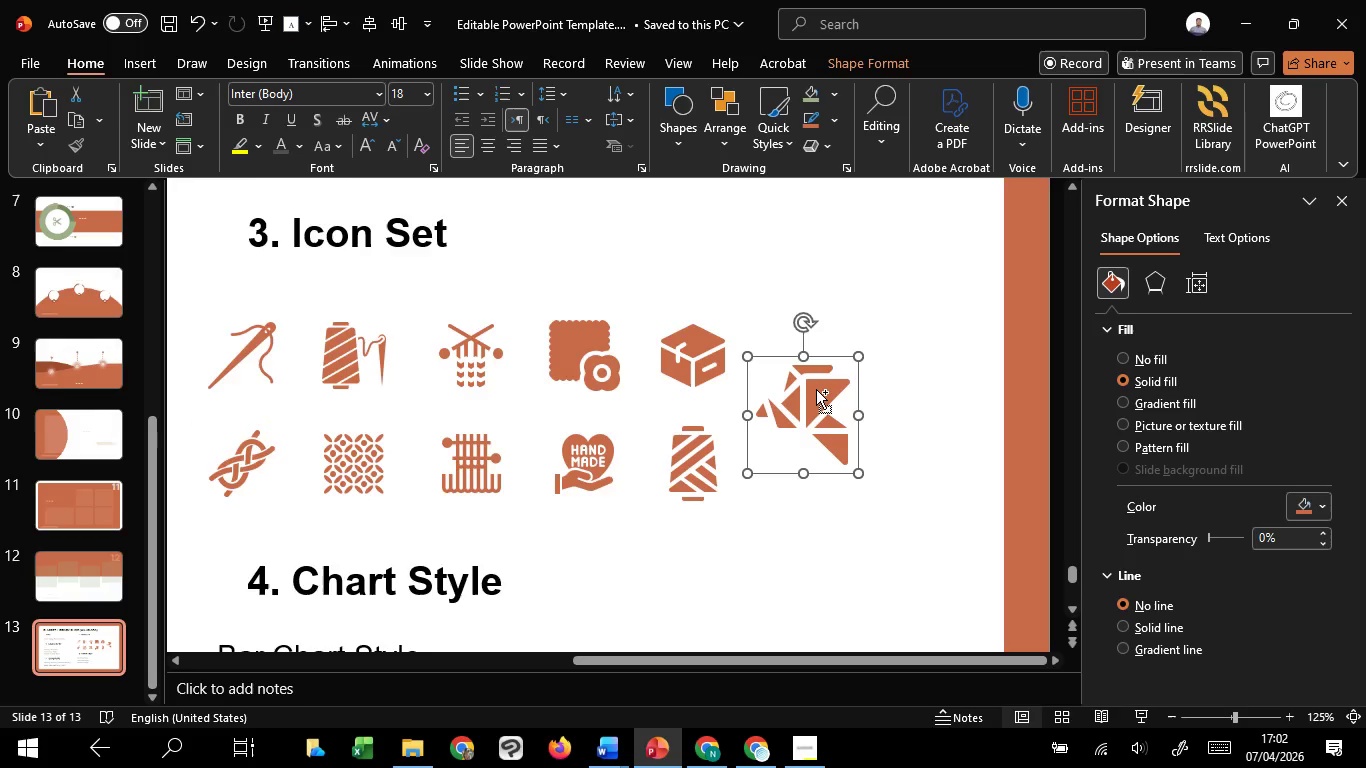 
hold_key(key=ControlLeft, duration=1.11)
scroll: coordinate [816, 389], scroll_direction: down, amount: 3.0
 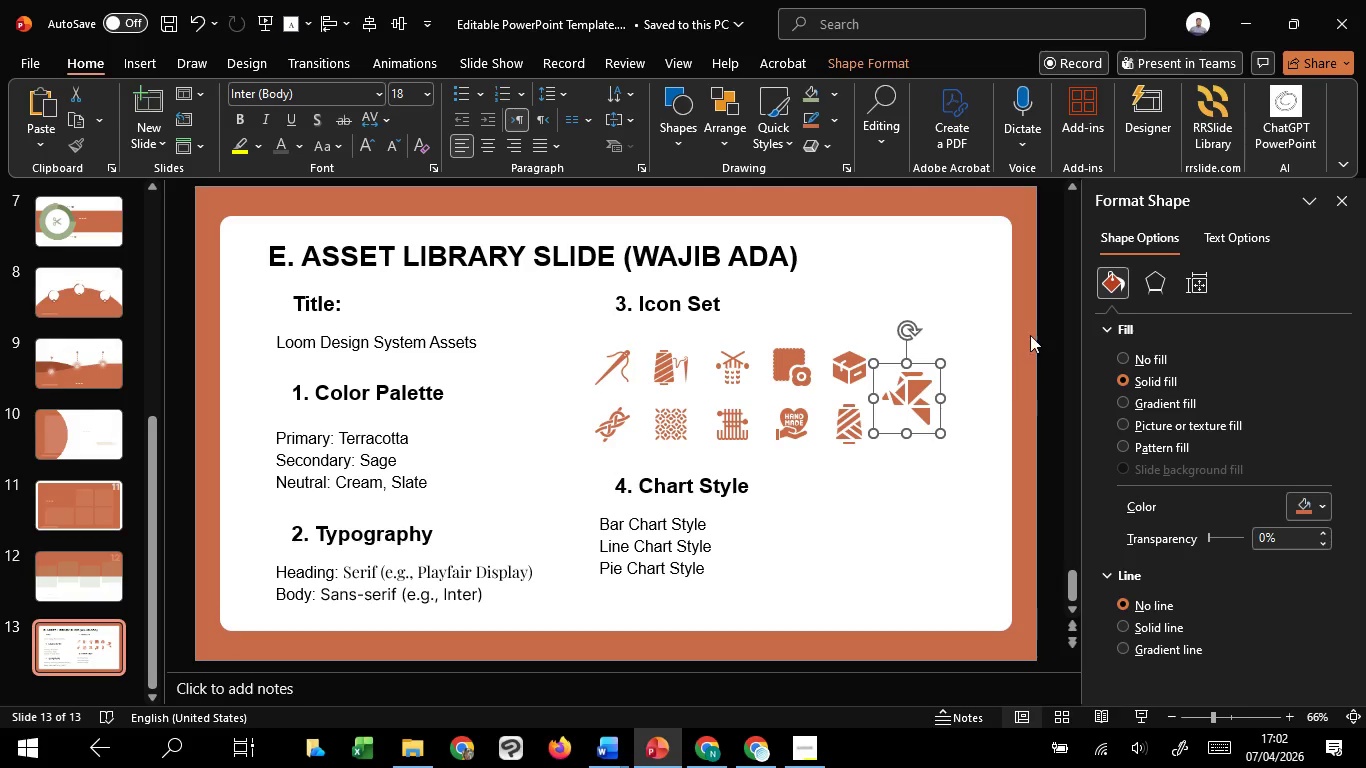 
left_click_drag(start_coordinate=[1035, 335], to_coordinate=[501, 453])
 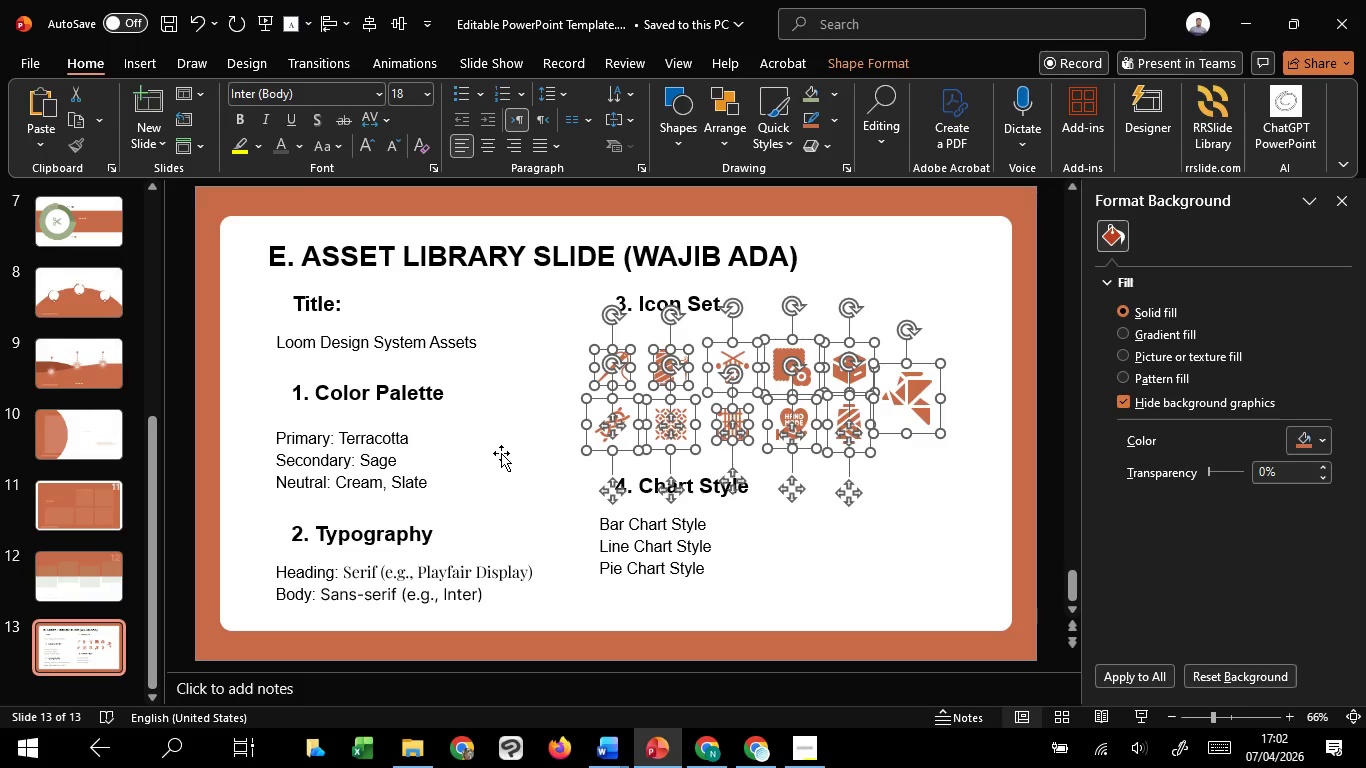 
key(Control+G)
 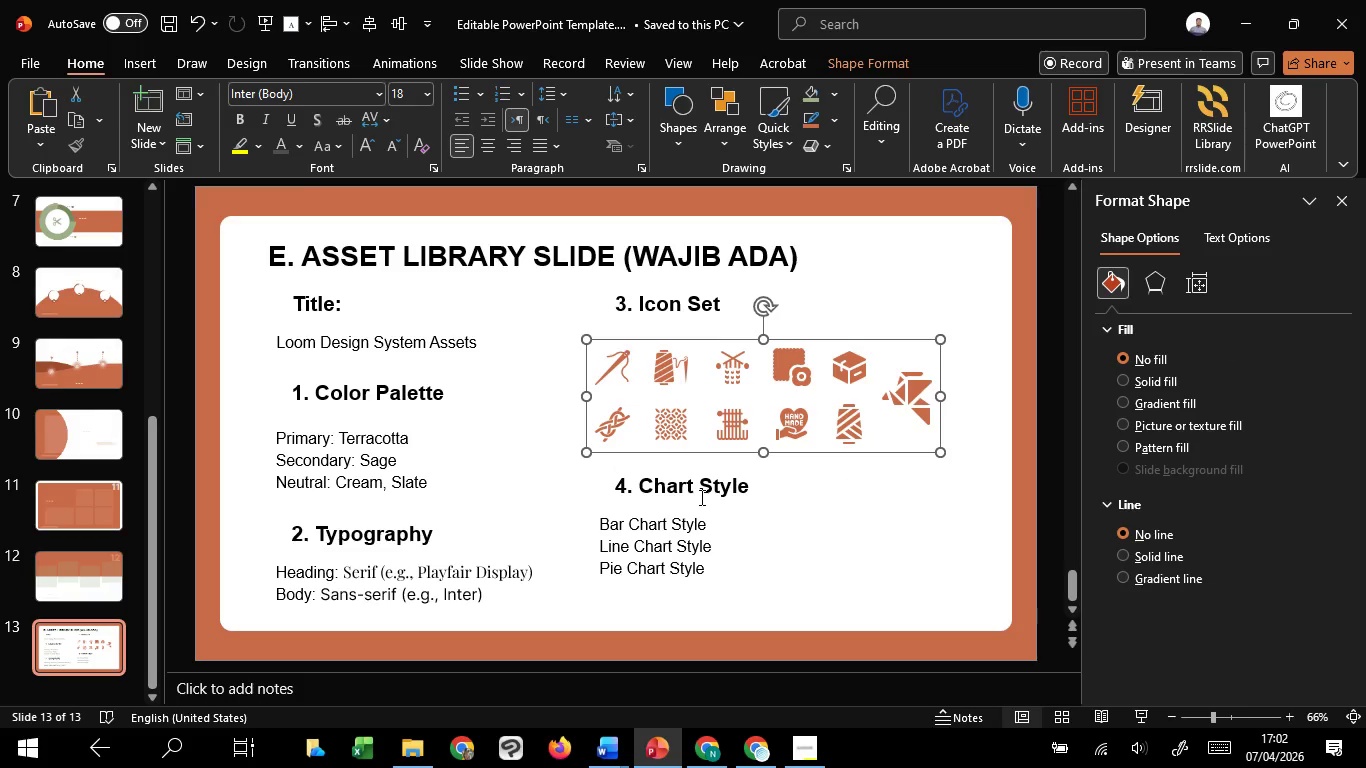 
left_click([700, 497])
 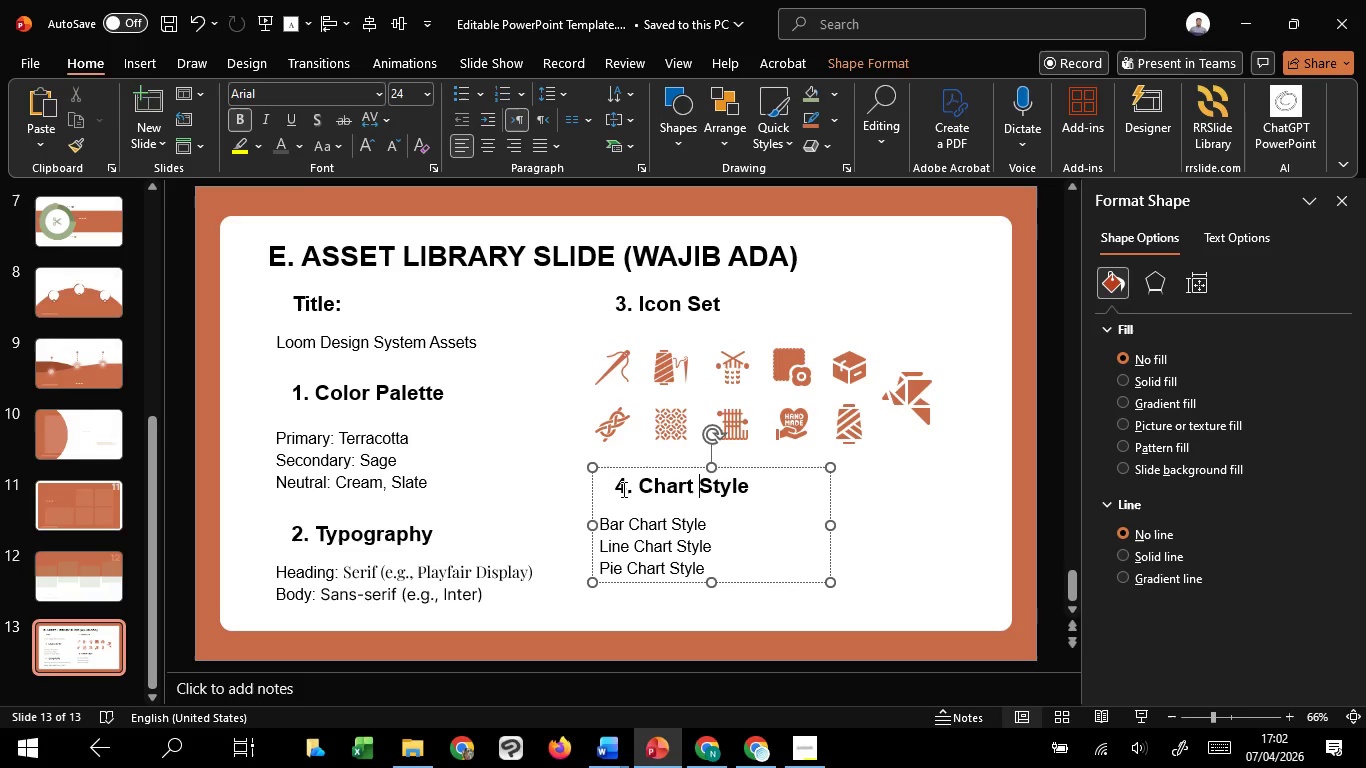 
left_click([619, 487])
 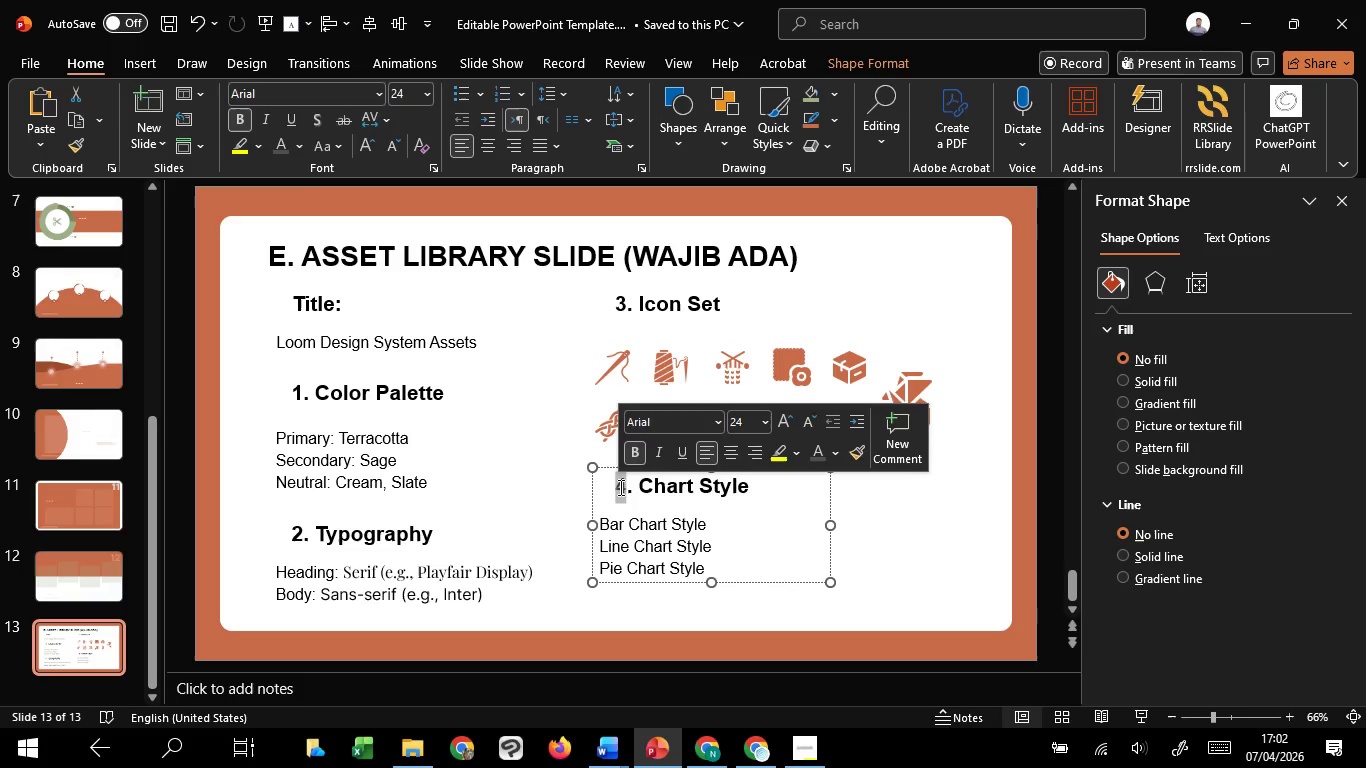 
double_click([619, 487])
 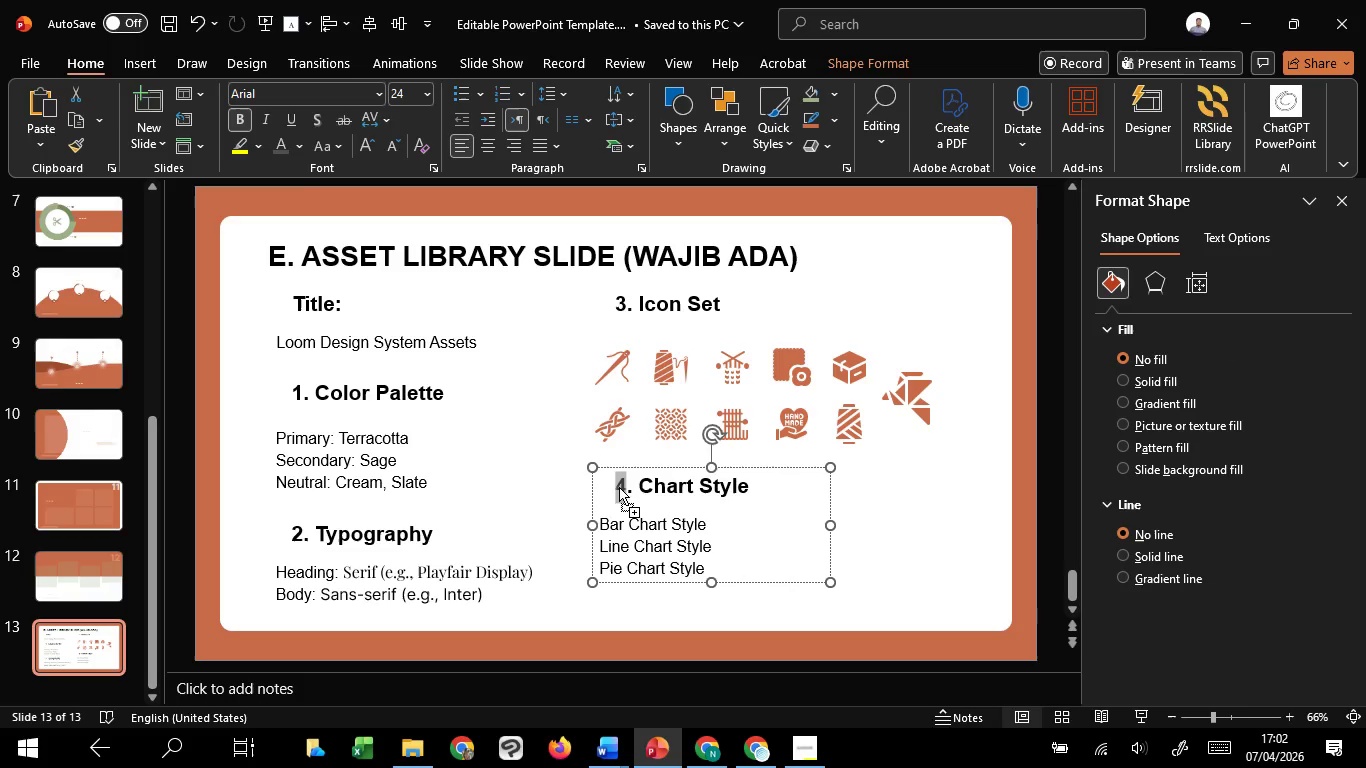 
left_click([619, 487])
 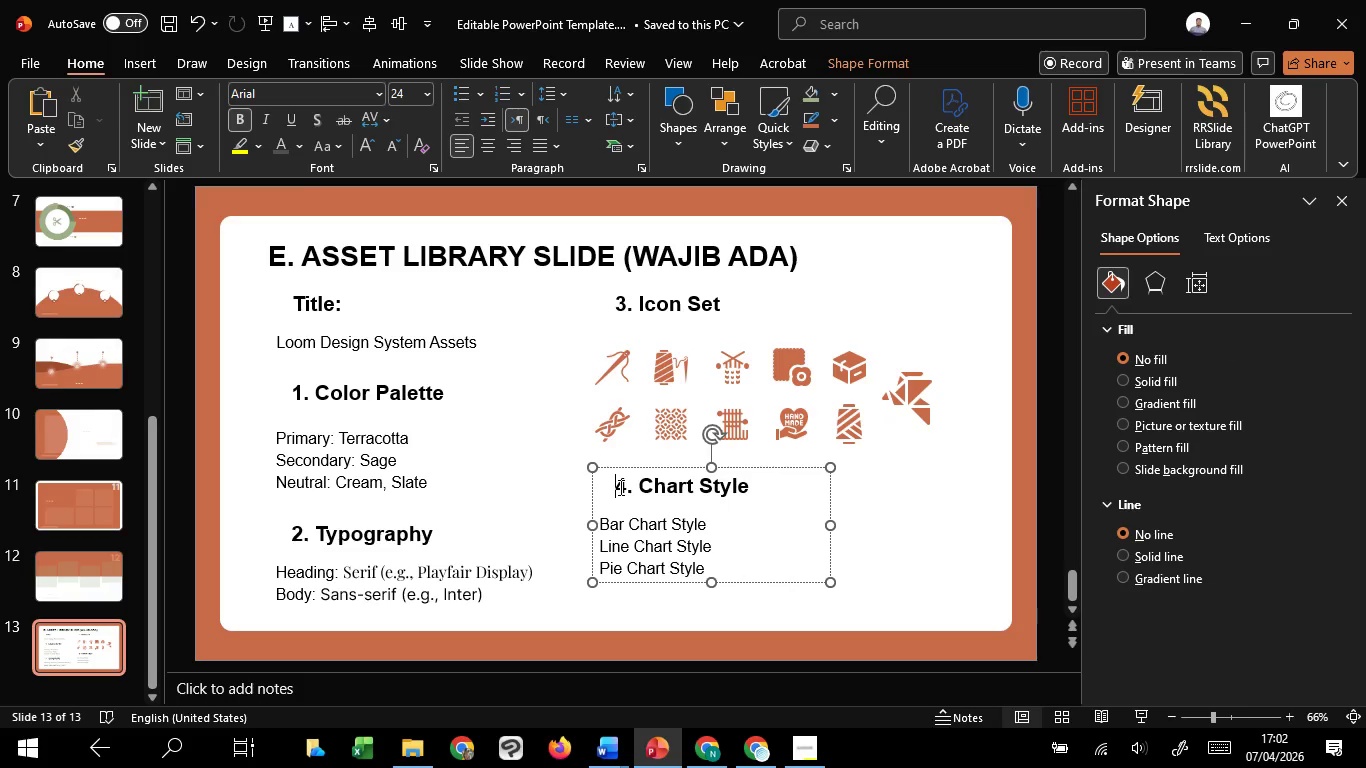 
key(Backspace)
 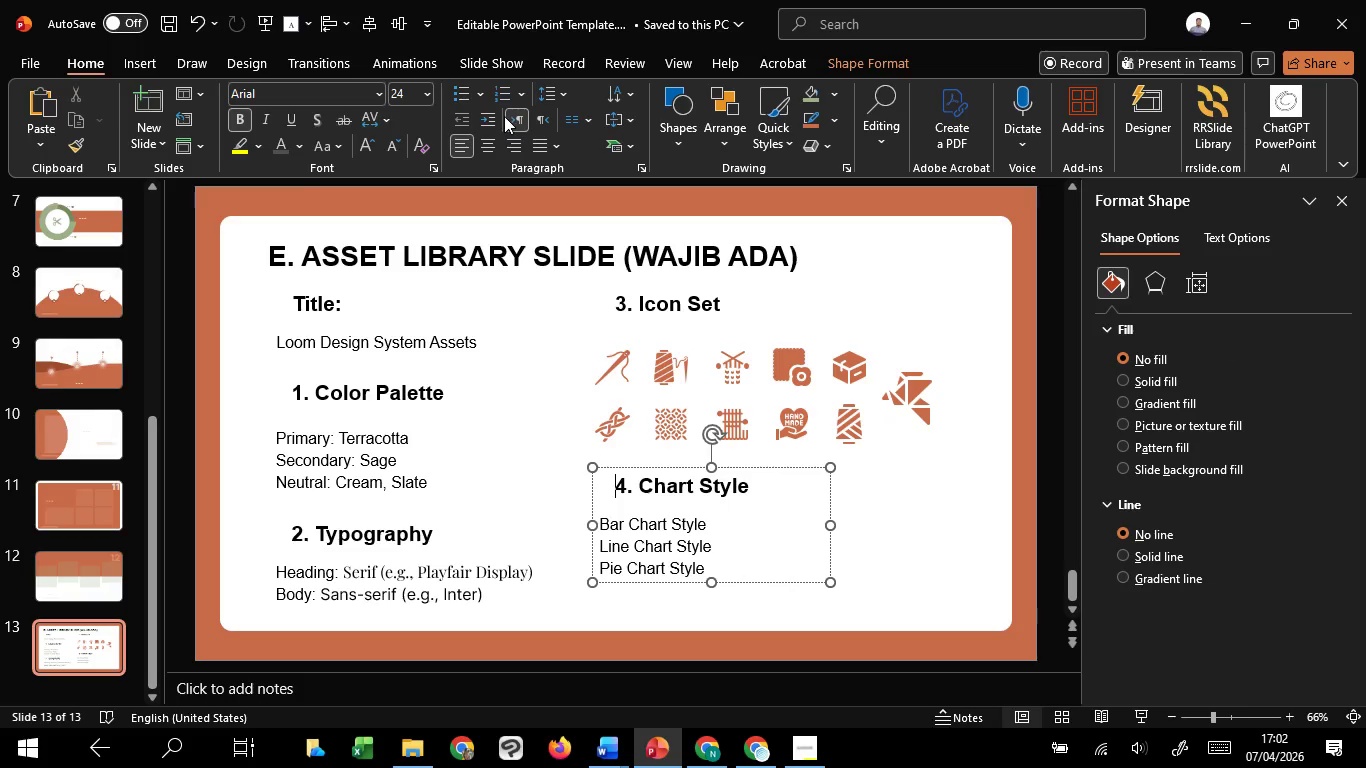 
left_click([514, 116])
 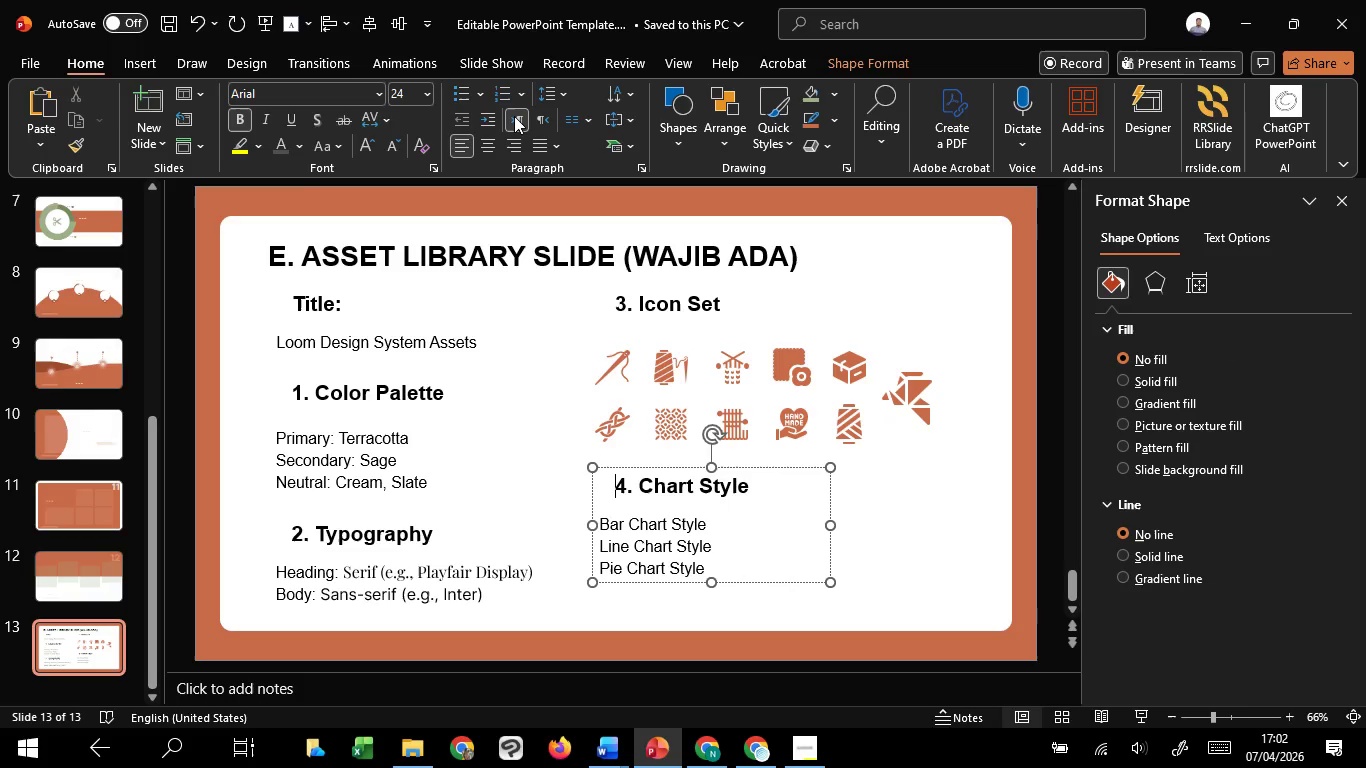 
left_click([514, 116])
 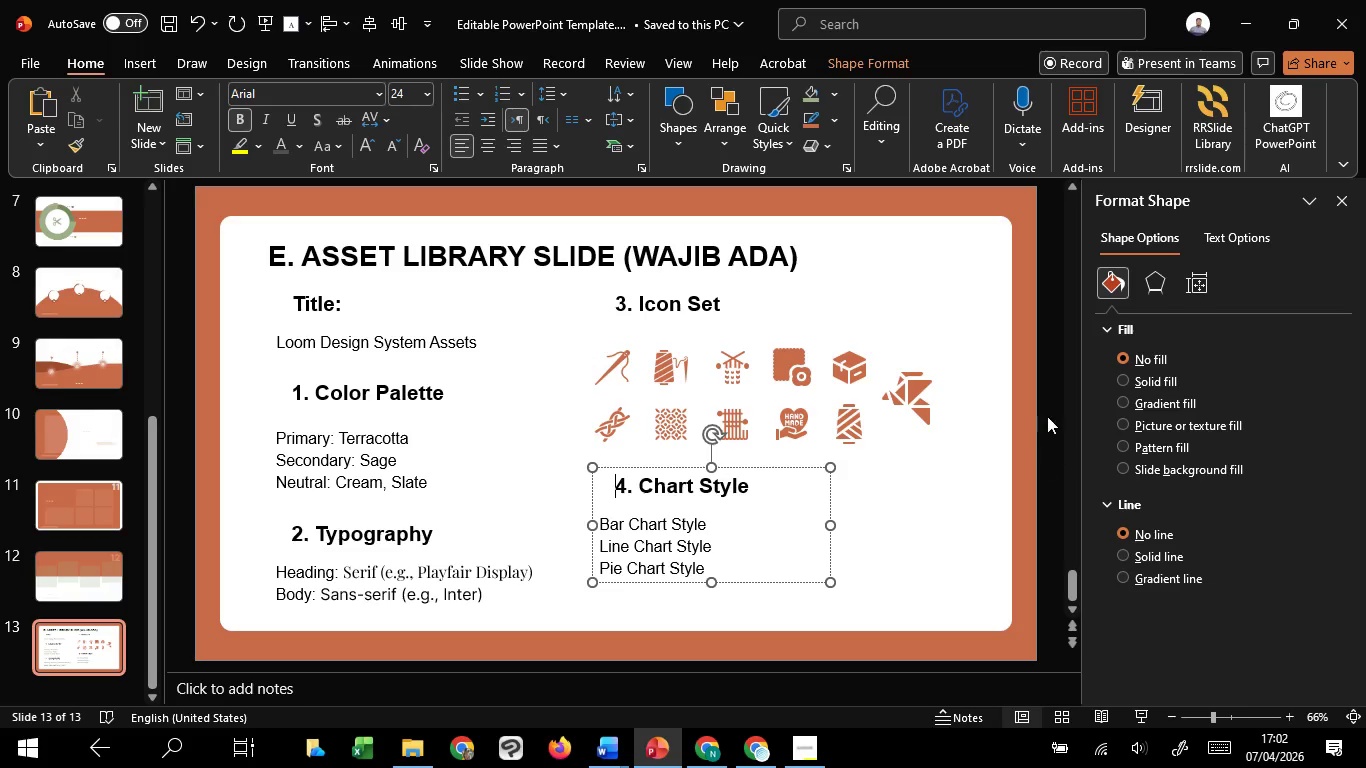 
left_click([1037, 394])
 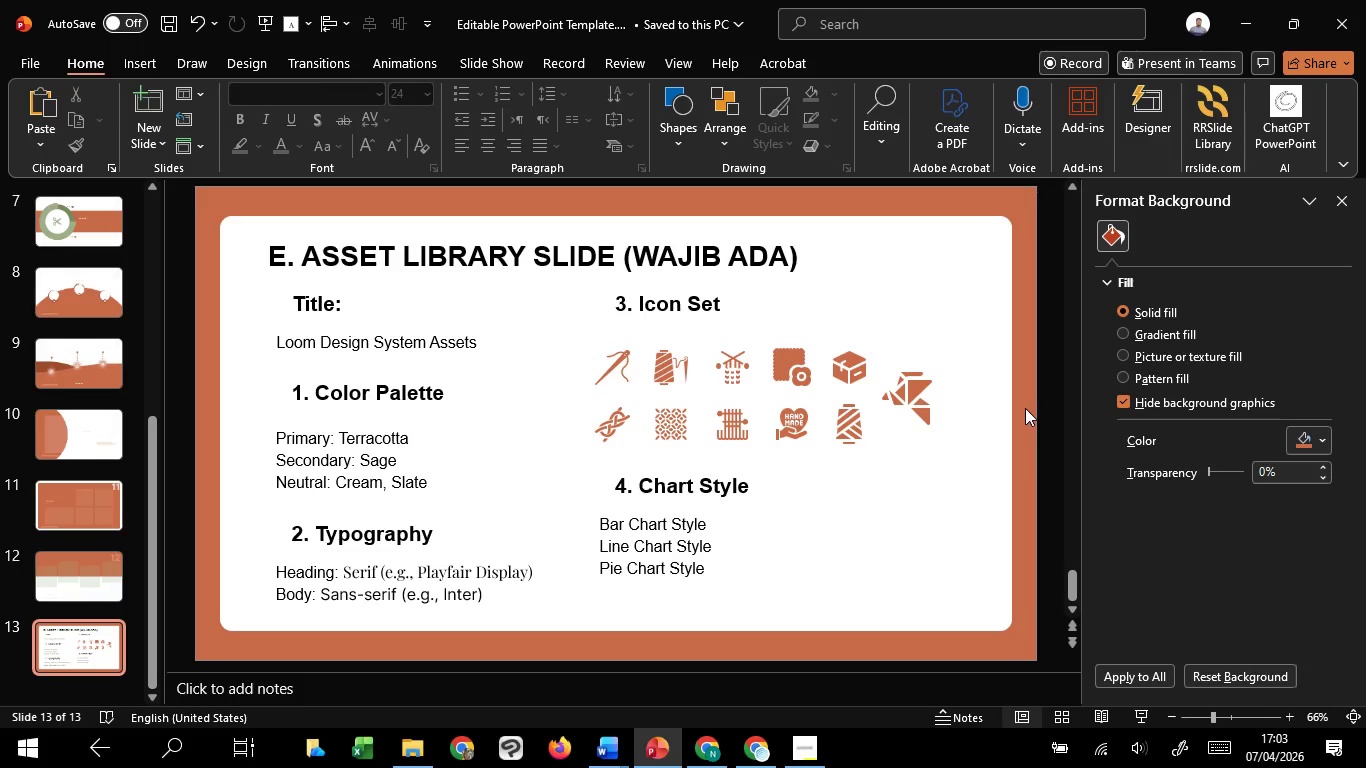 
wait(50.22)
 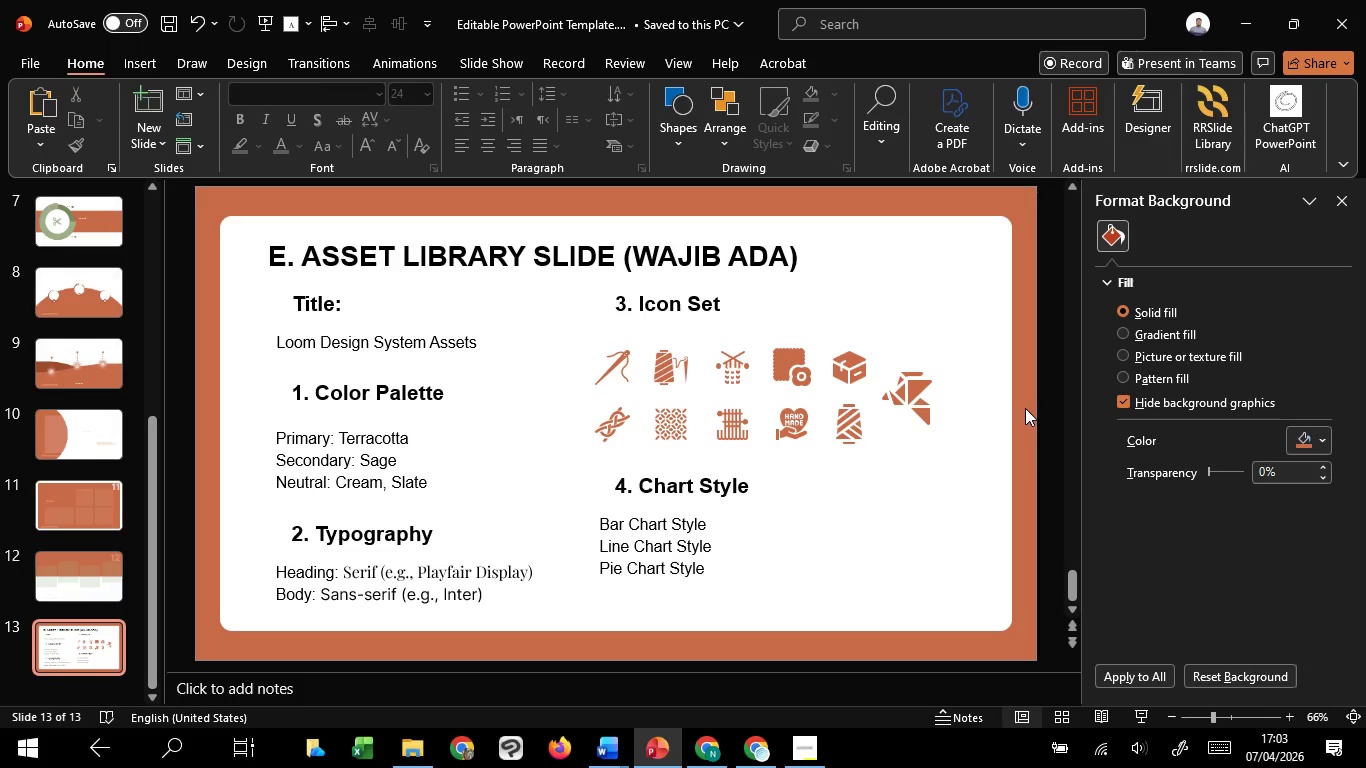 
left_click([1032, 451])
 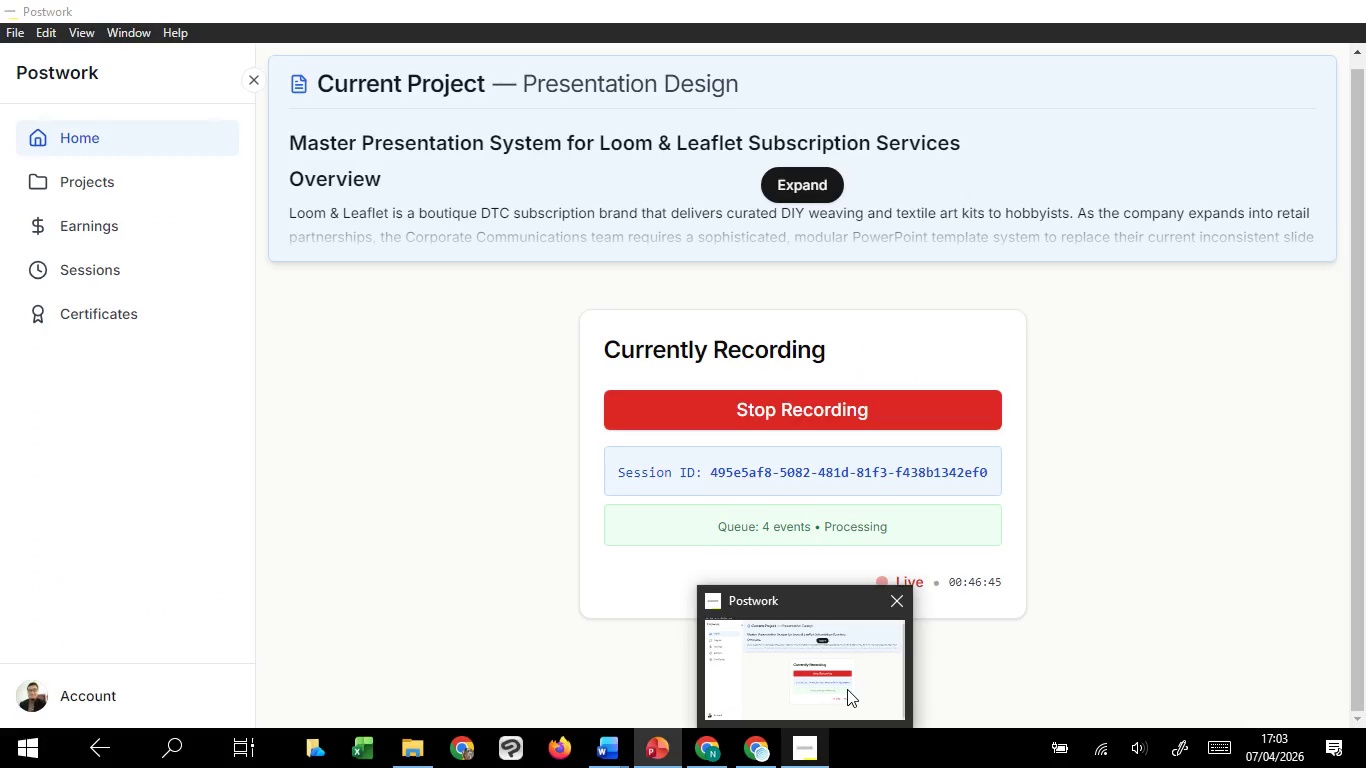 
left_click([847, 689])